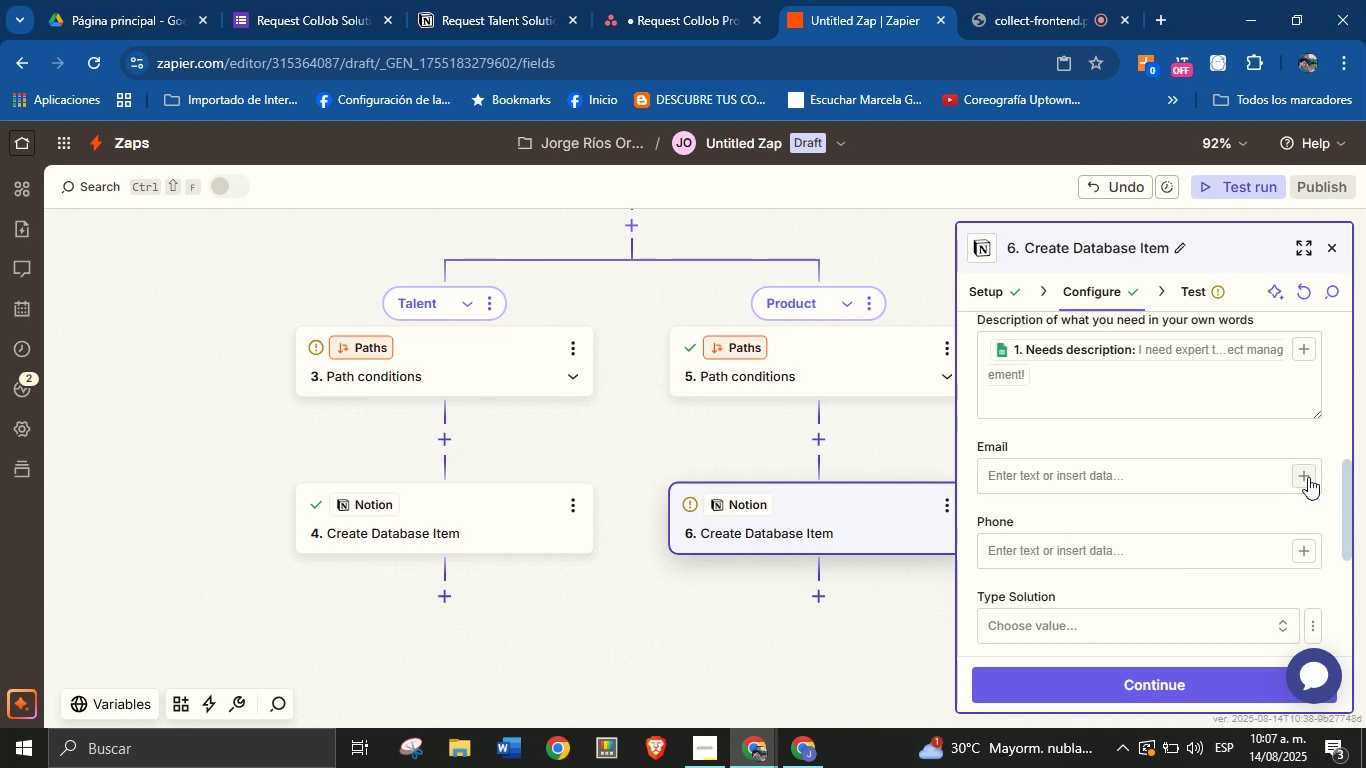 
left_click([1309, 477])
 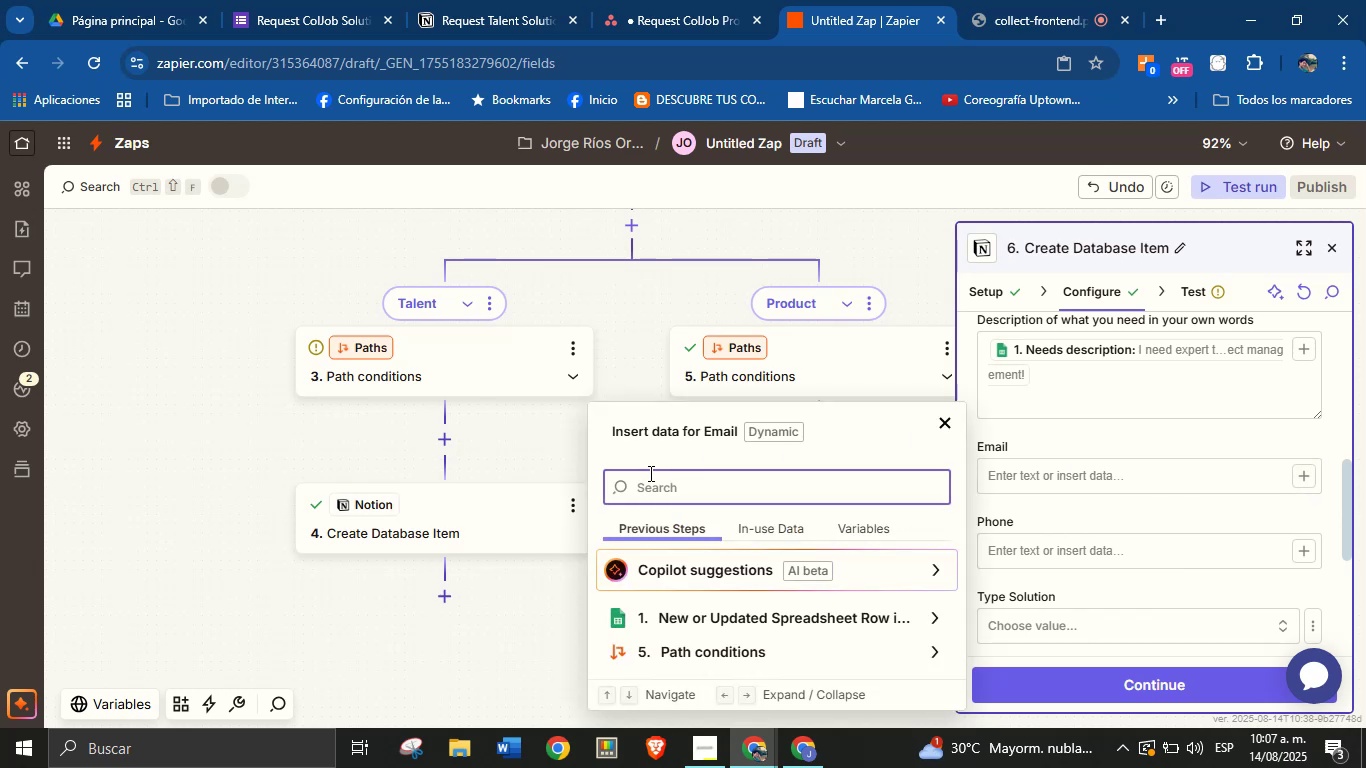 
type(ema)
key(Backspace)
key(Backspace)
key(Backspace)
type(co)
 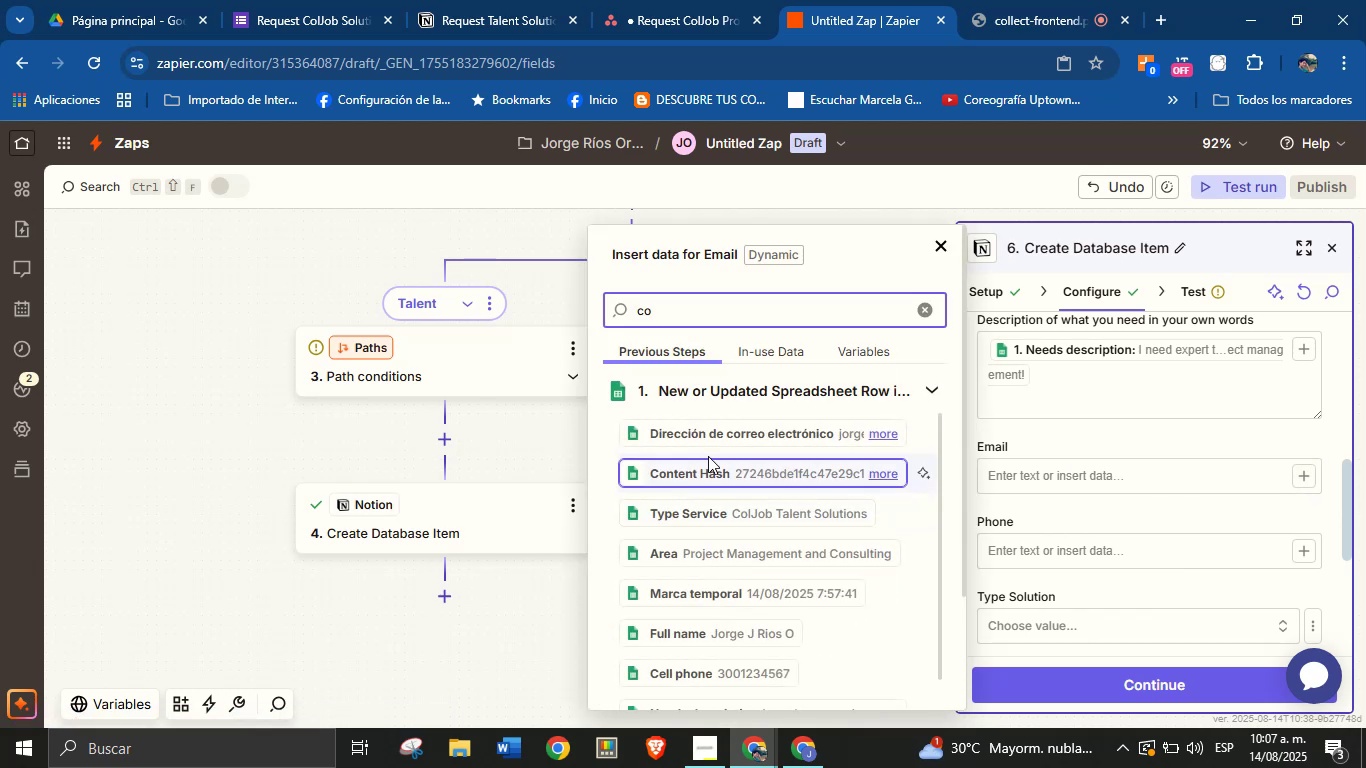 
left_click([724, 444])
 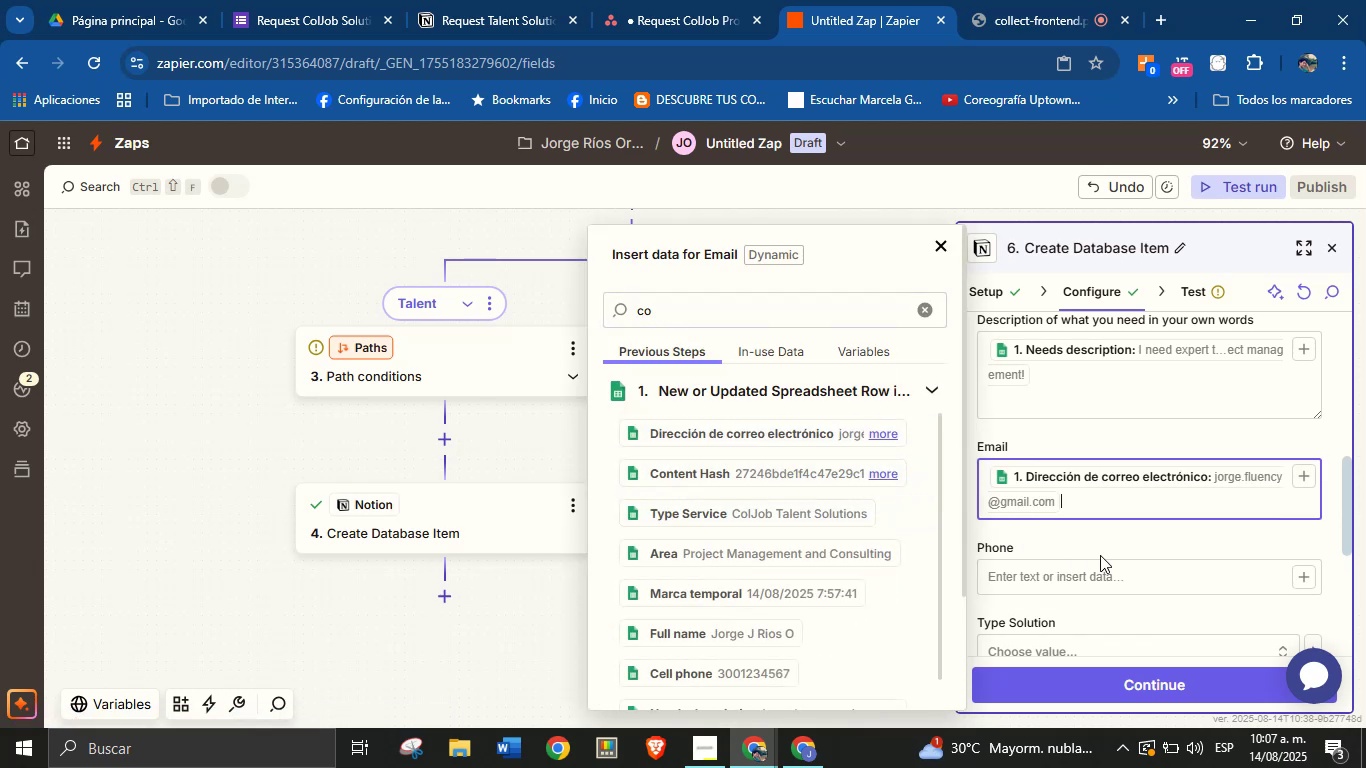 
left_click([1105, 550])
 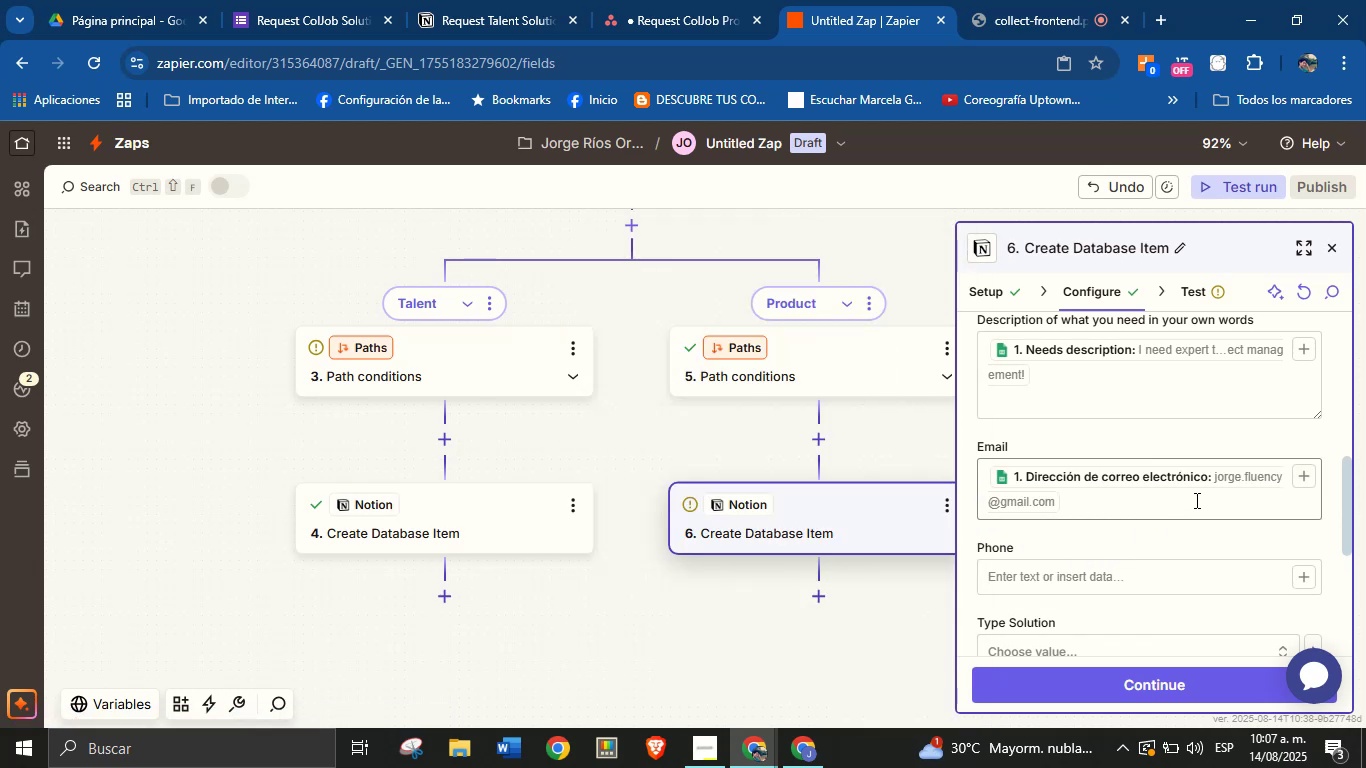 
scroll: coordinate [1215, 528], scroll_direction: down, amount: 1.0
 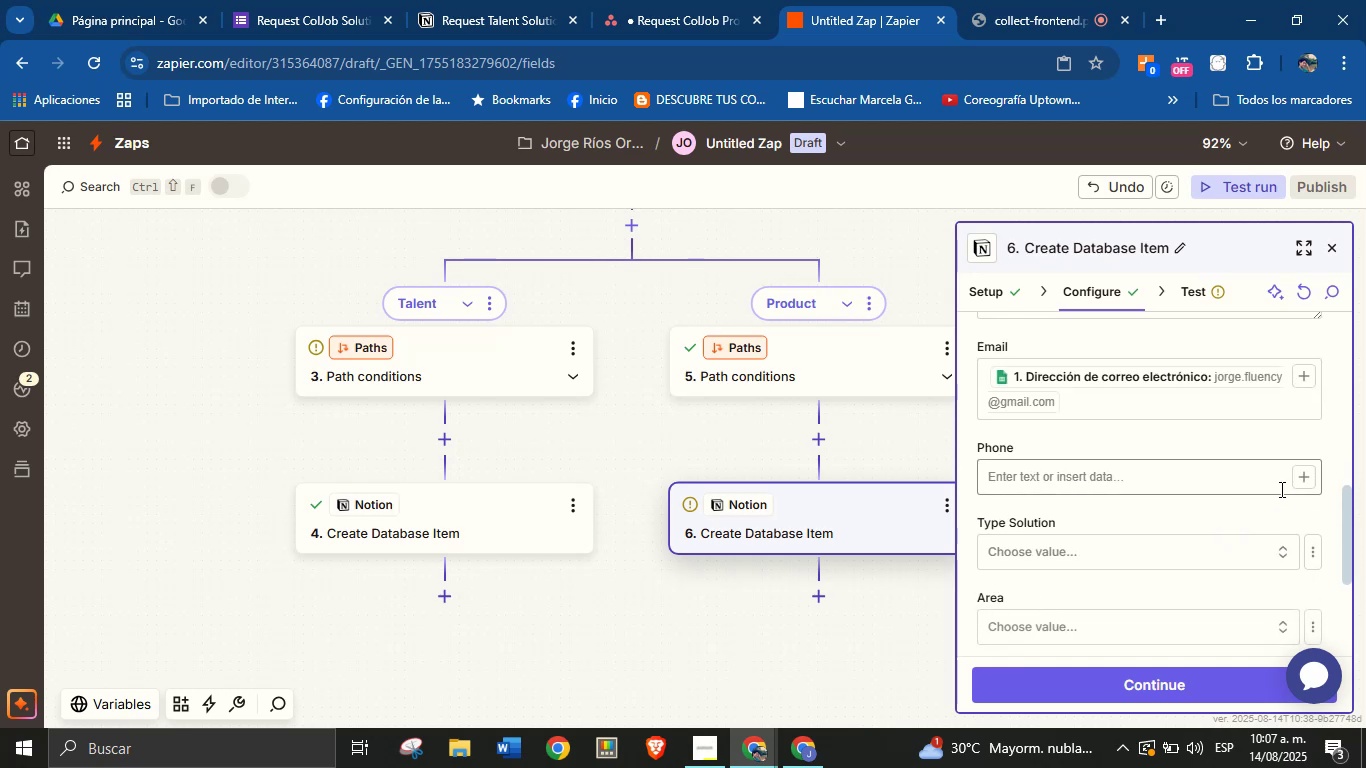 
left_click([1300, 483])
 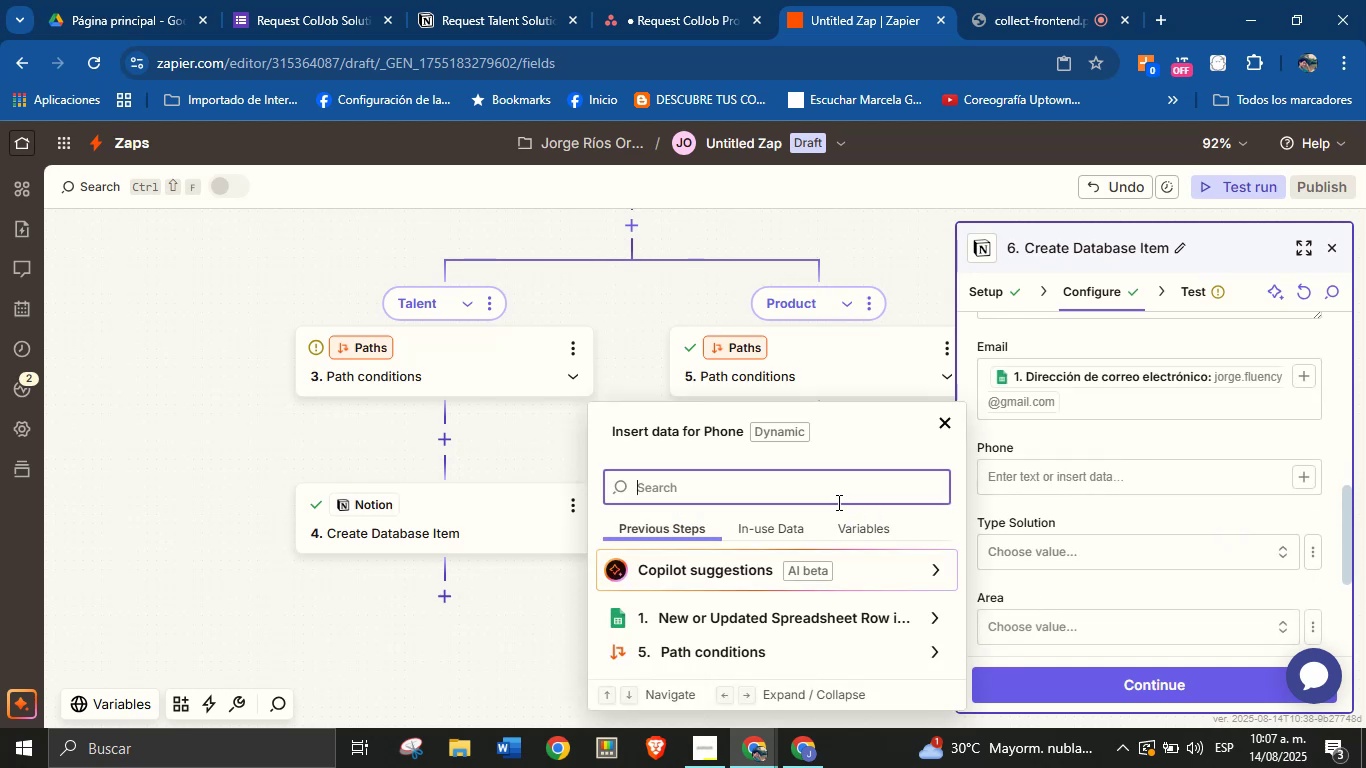 
left_click([837, 498])
 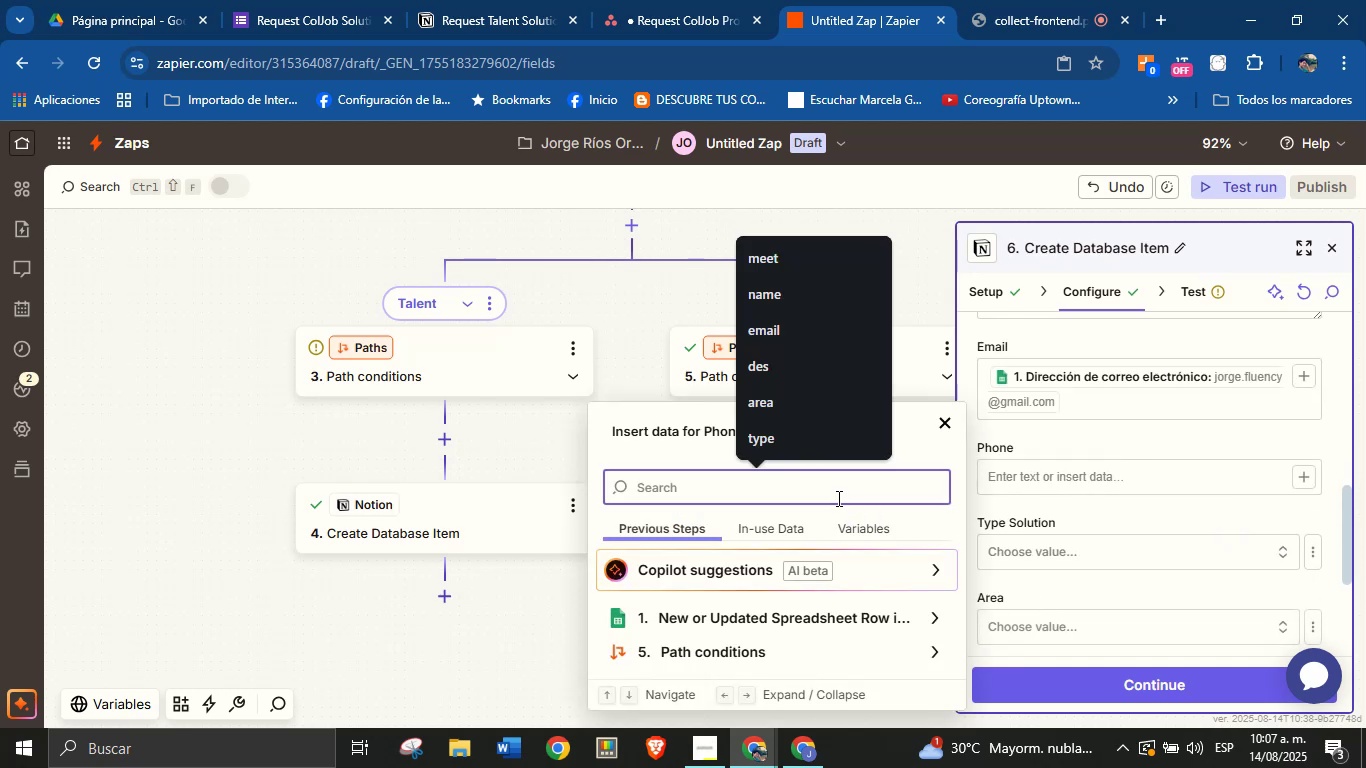 
type(pho)
 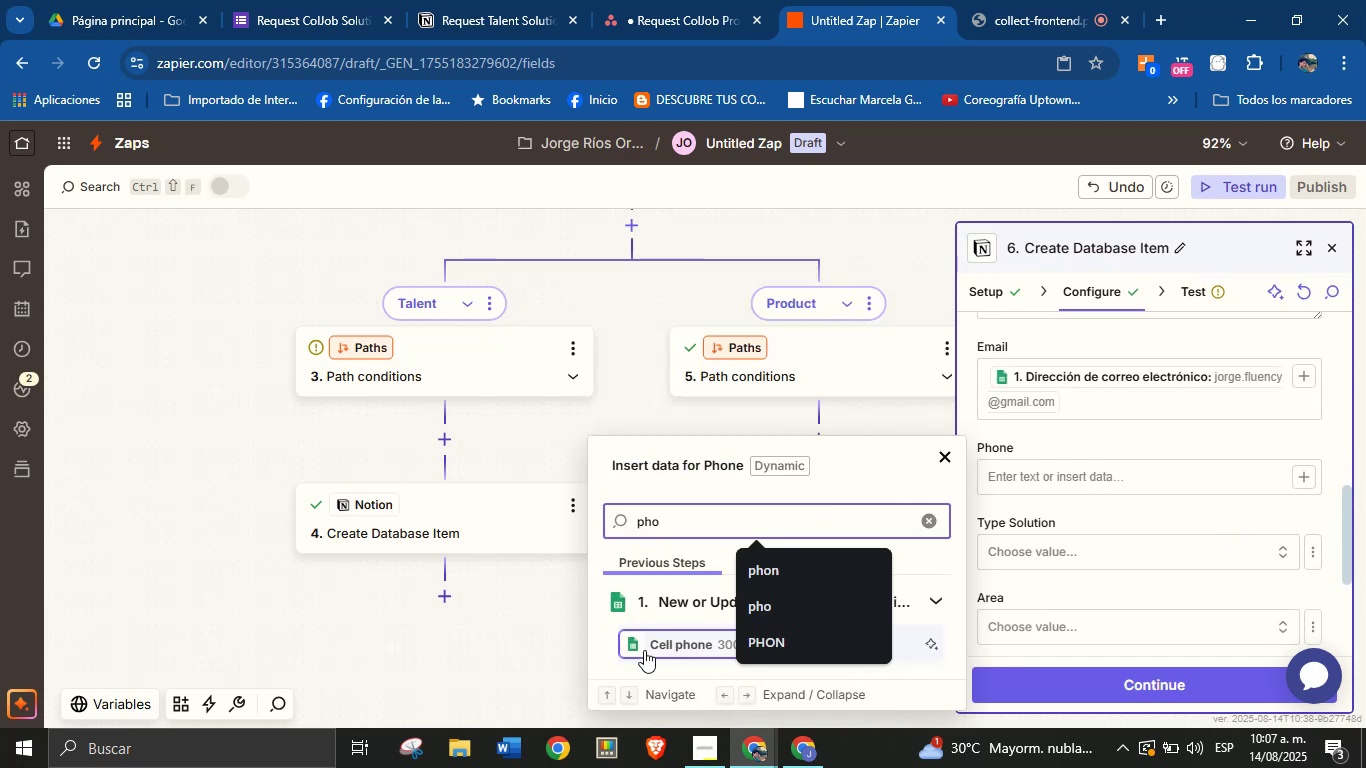 
left_click([678, 651])
 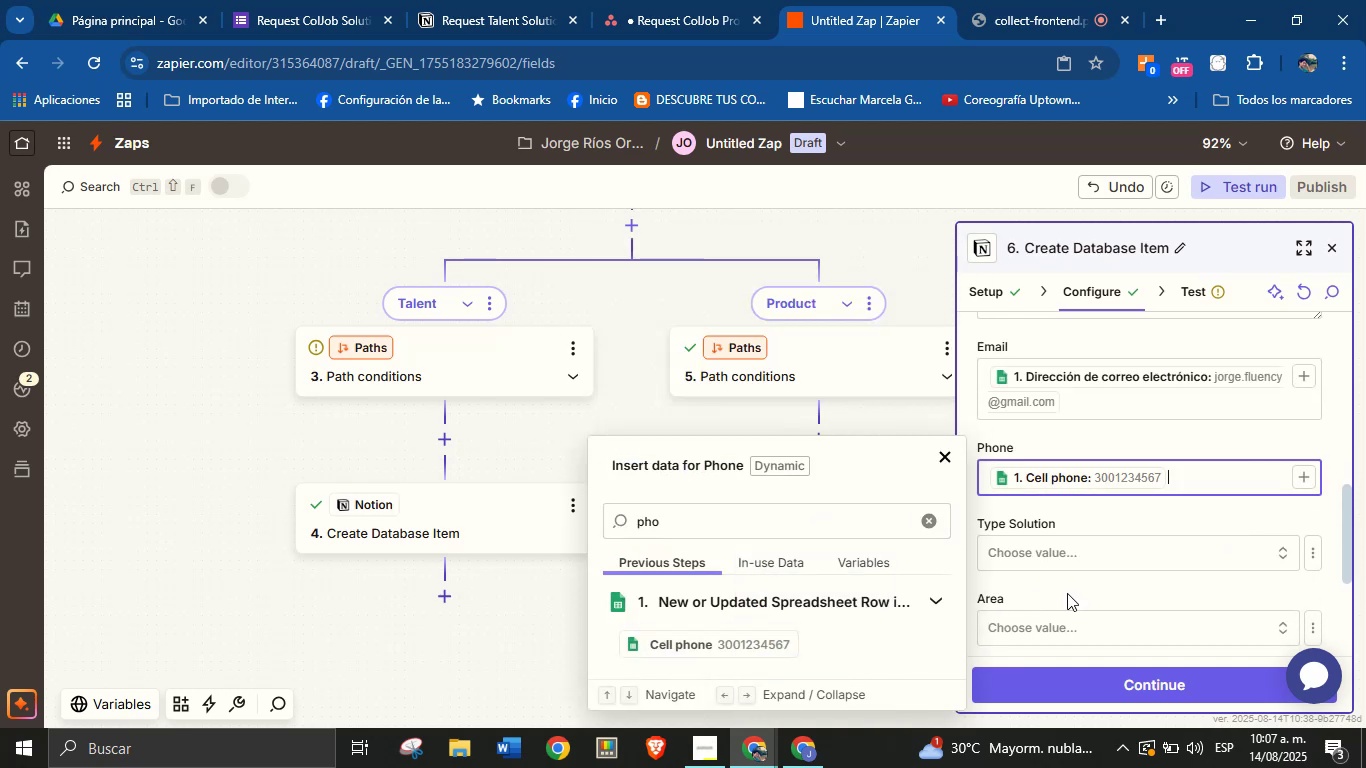 
left_click([1080, 593])
 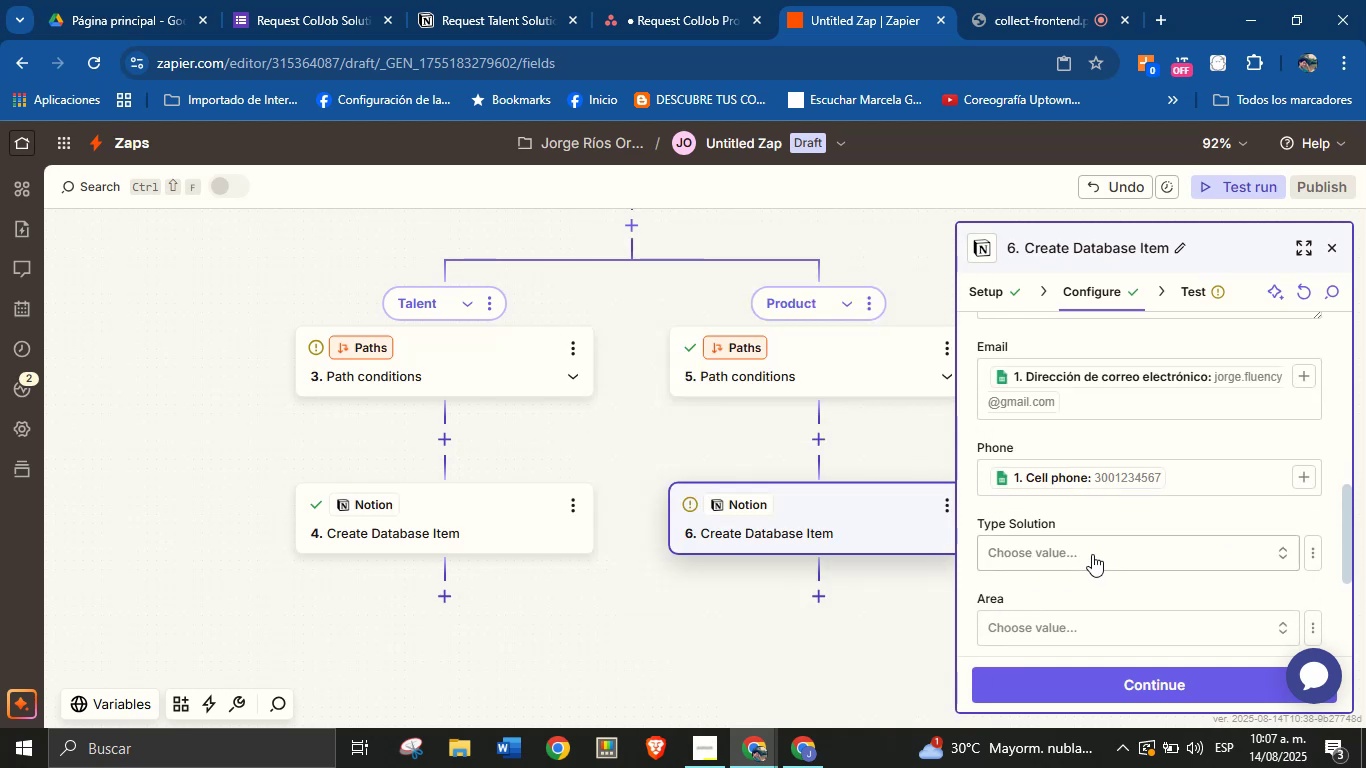 
double_click([1092, 554])
 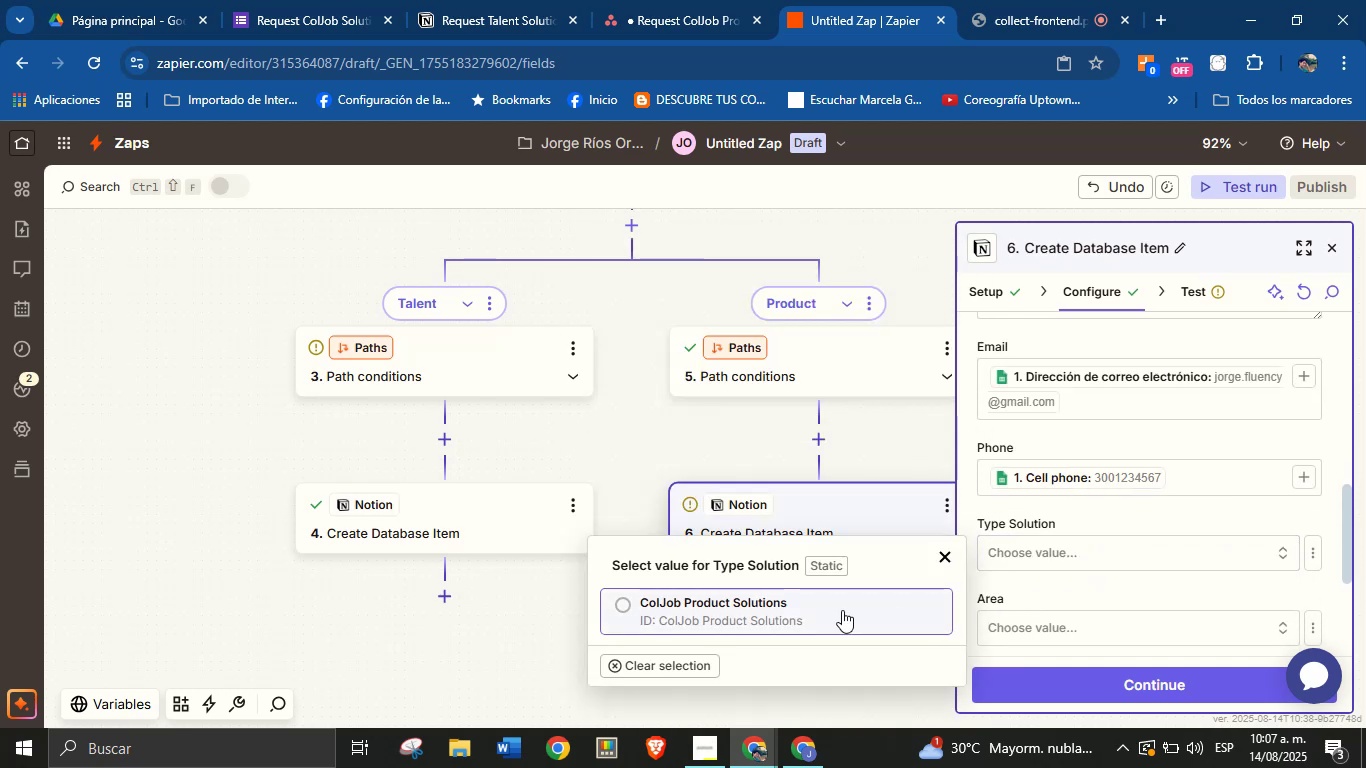 
double_click([1066, 596])
 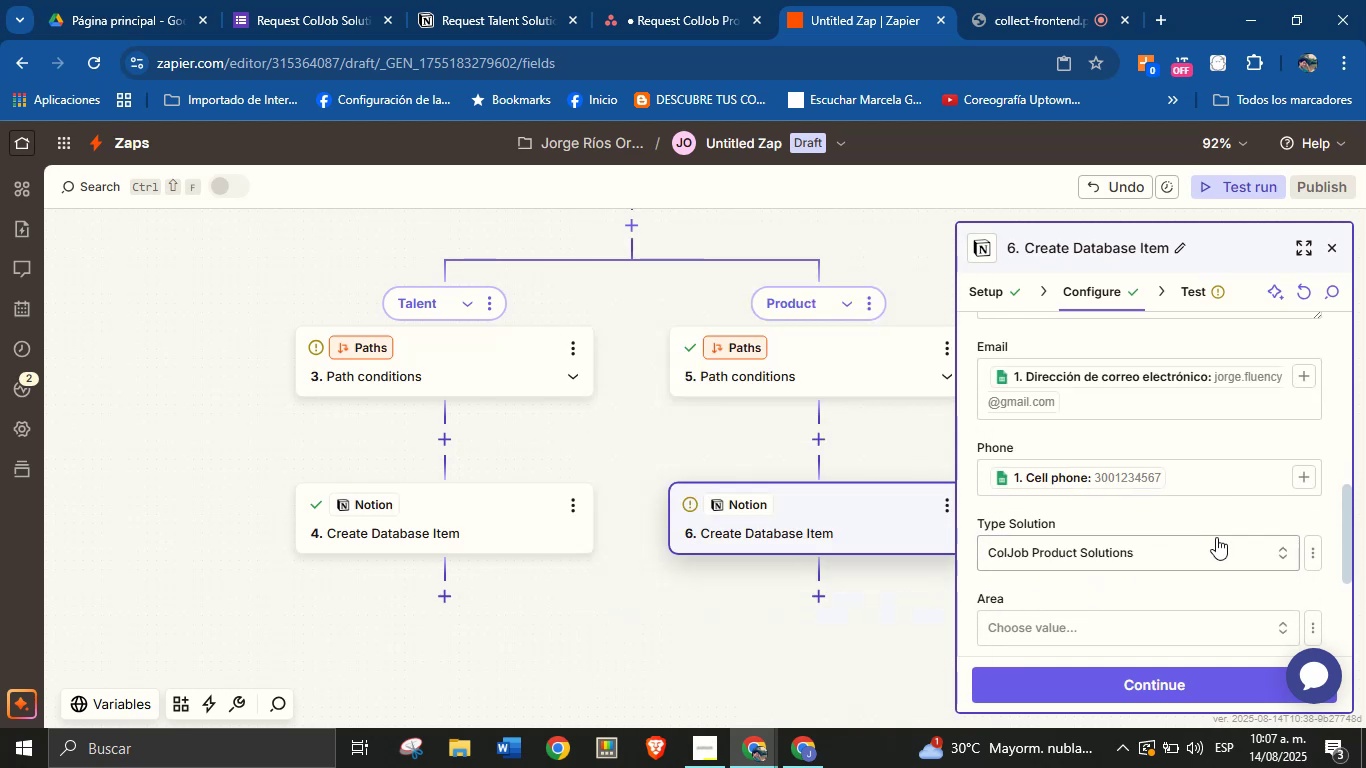 
scroll: coordinate [1218, 537], scroll_direction: none, amount: 0.0
 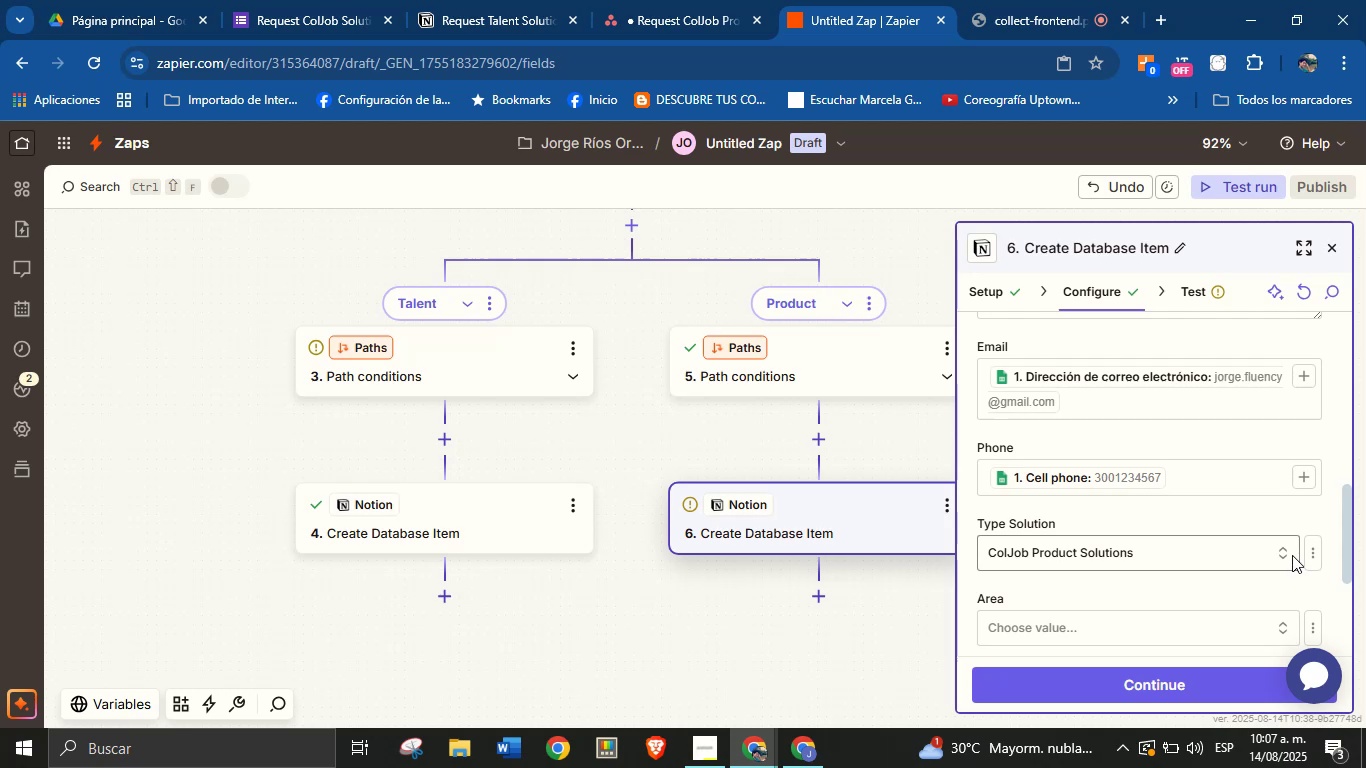 
scroll: coordinate [1303, 569], scroll_direction: down, amount: 1.0
 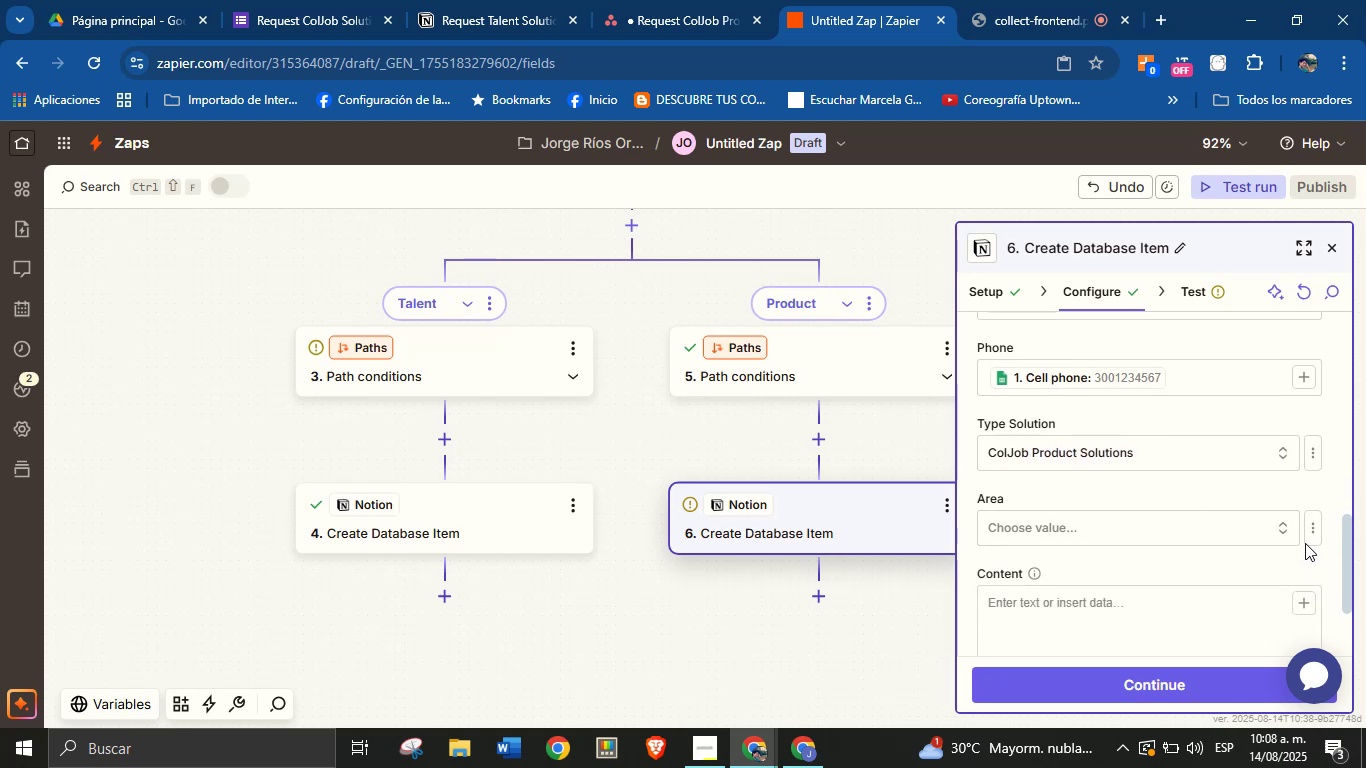 
left_click([1311, 536])
 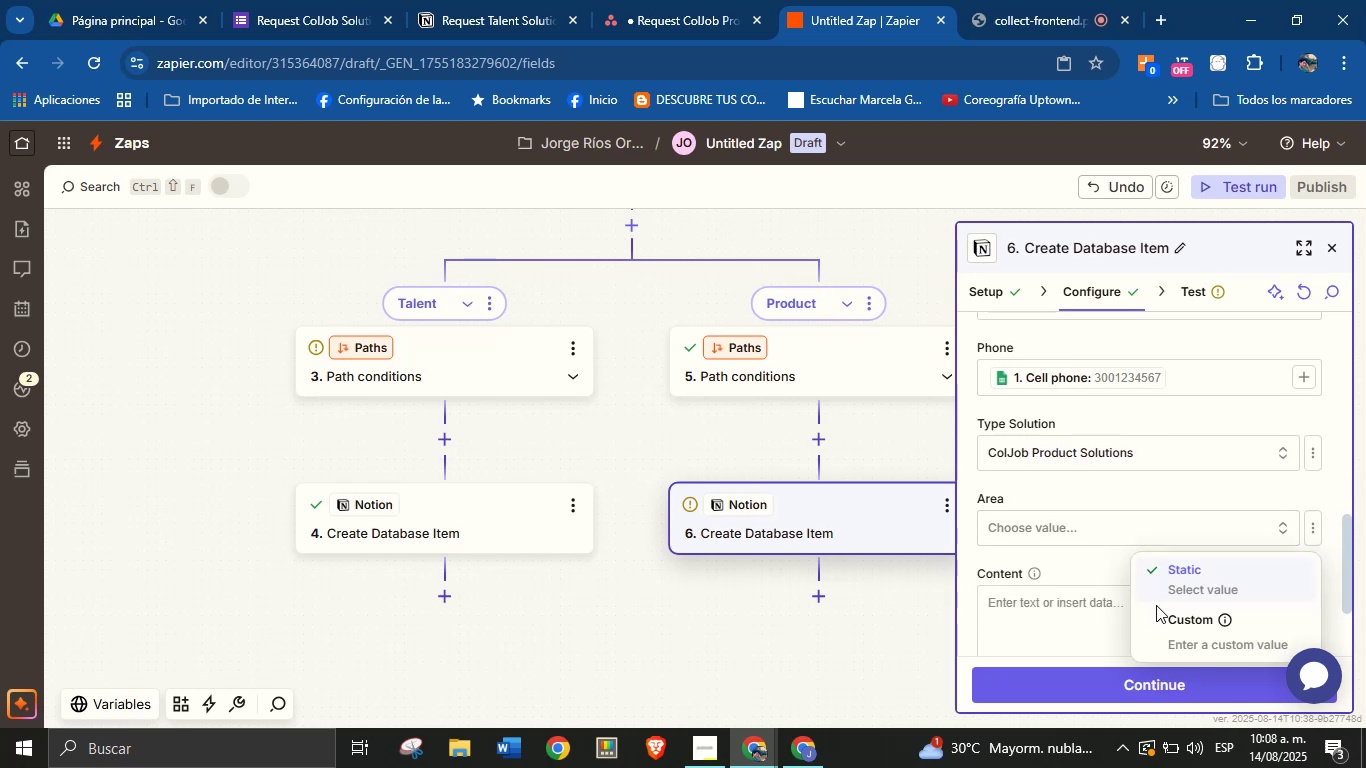 
left_click([1169, 630])
 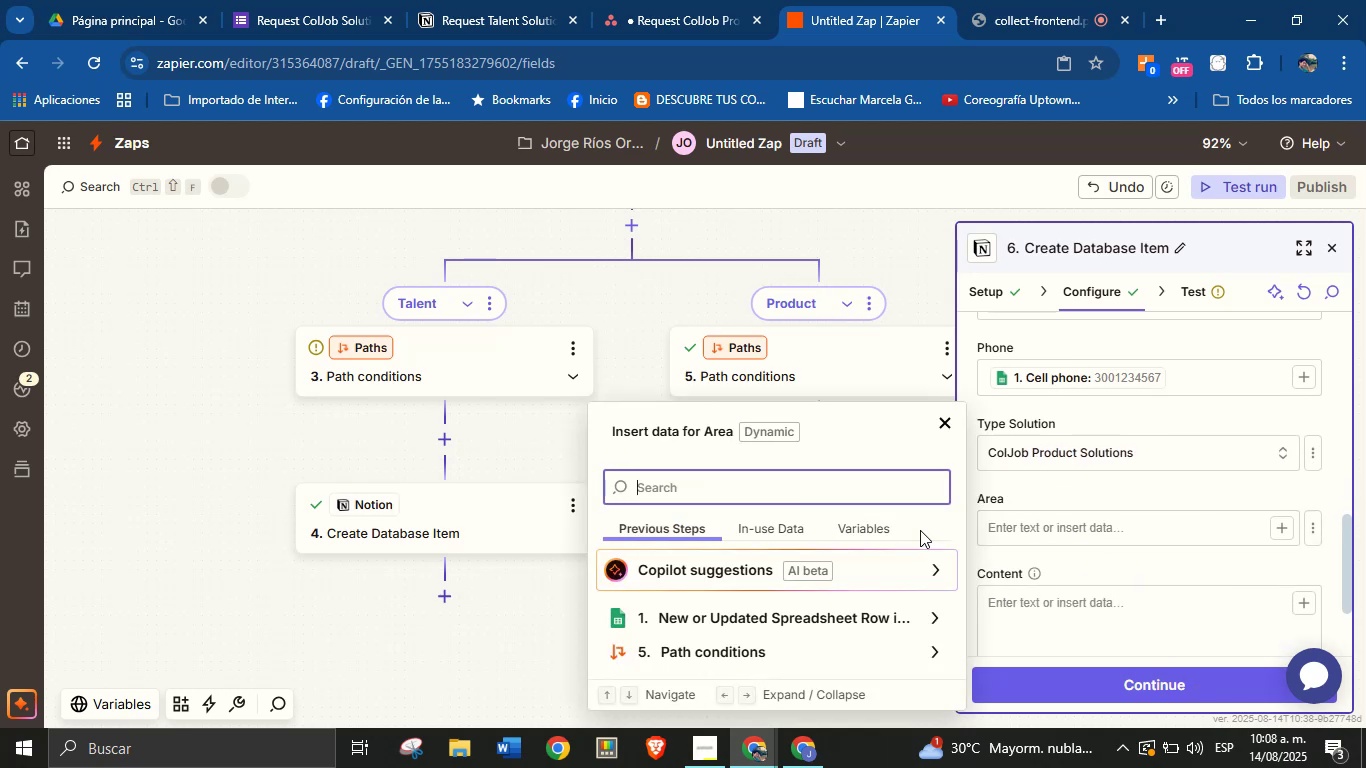 
left_click([818, 621])
 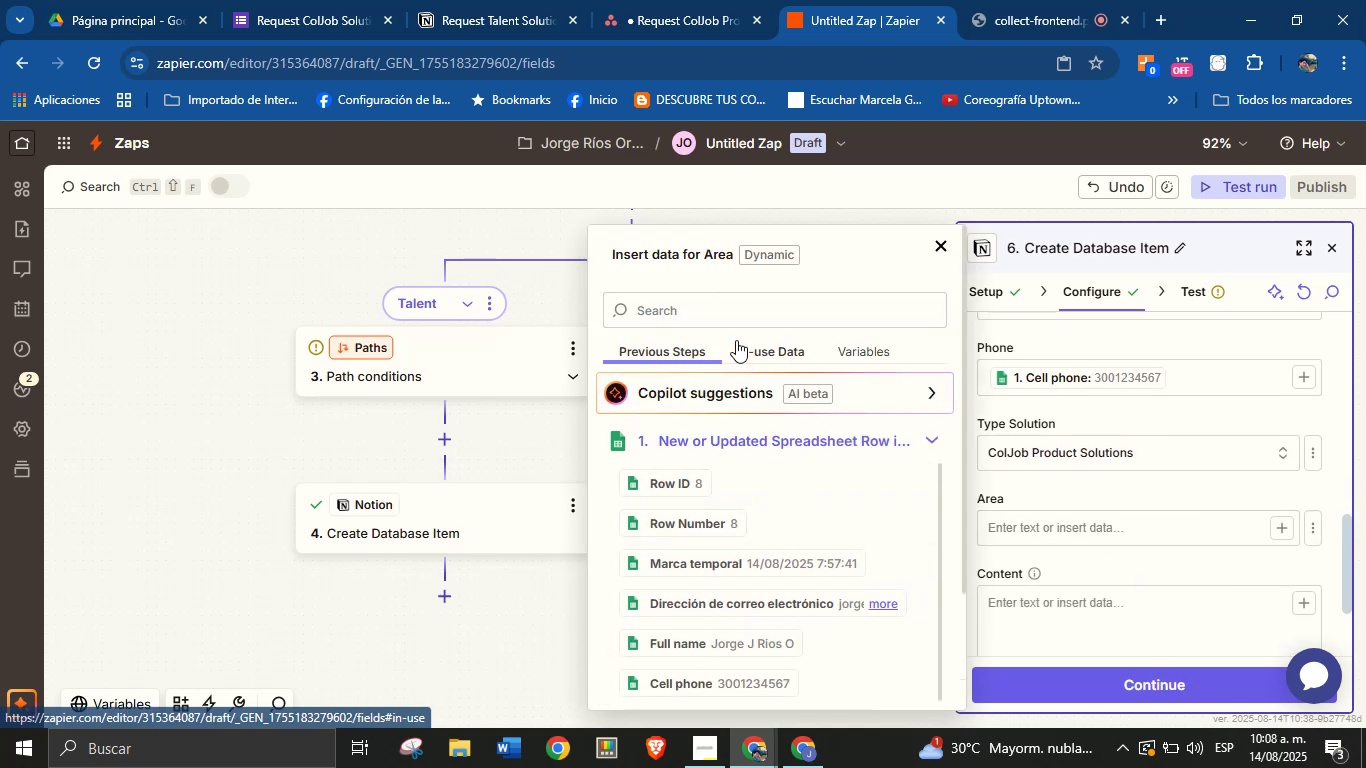 
left_click([733, 311])
 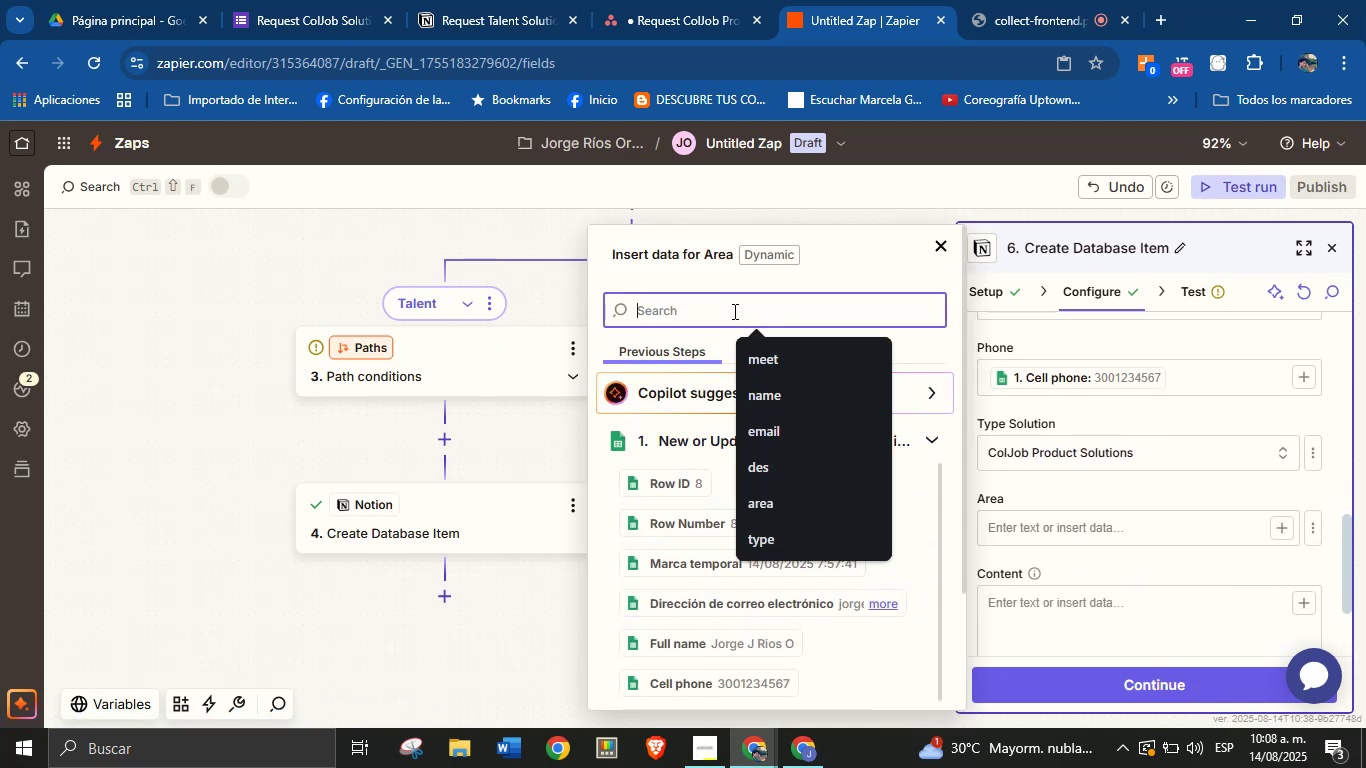 
type(area)
 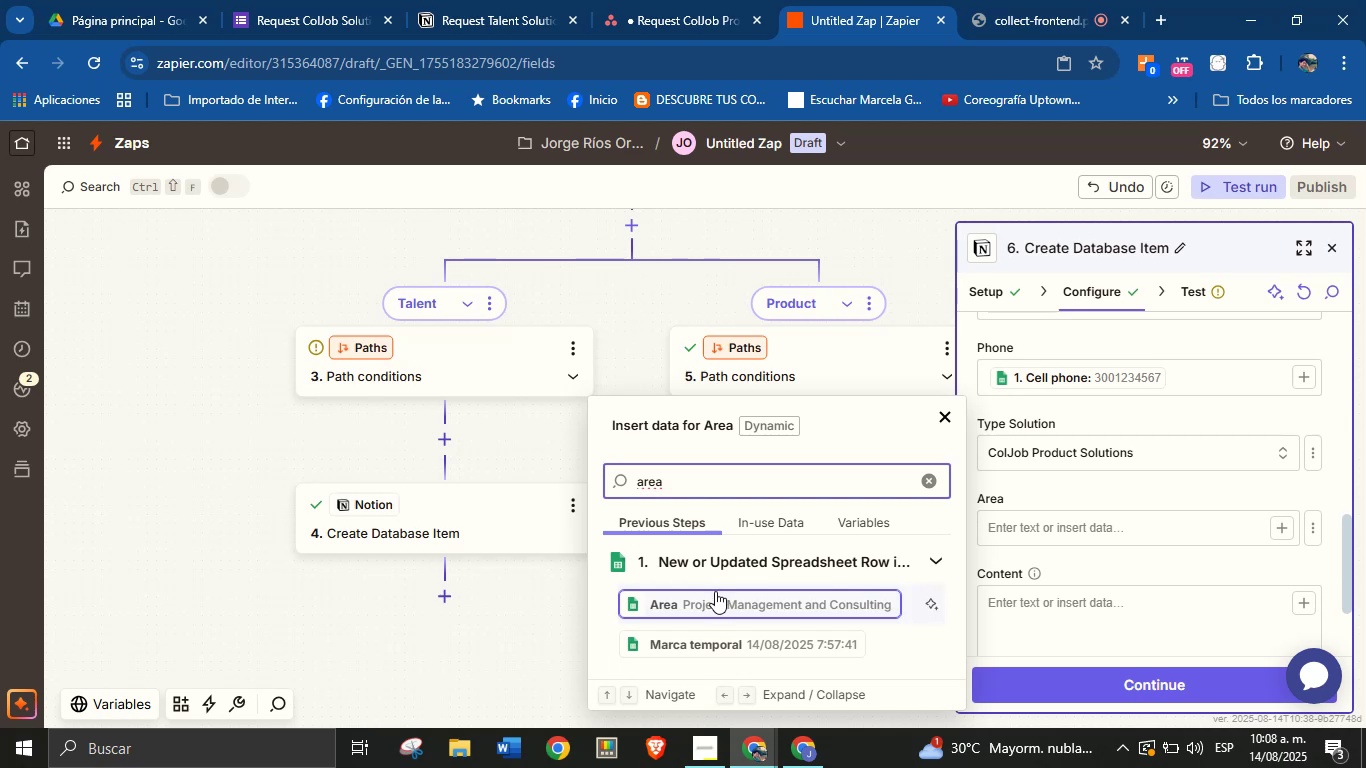 
left_click([715, 599])
 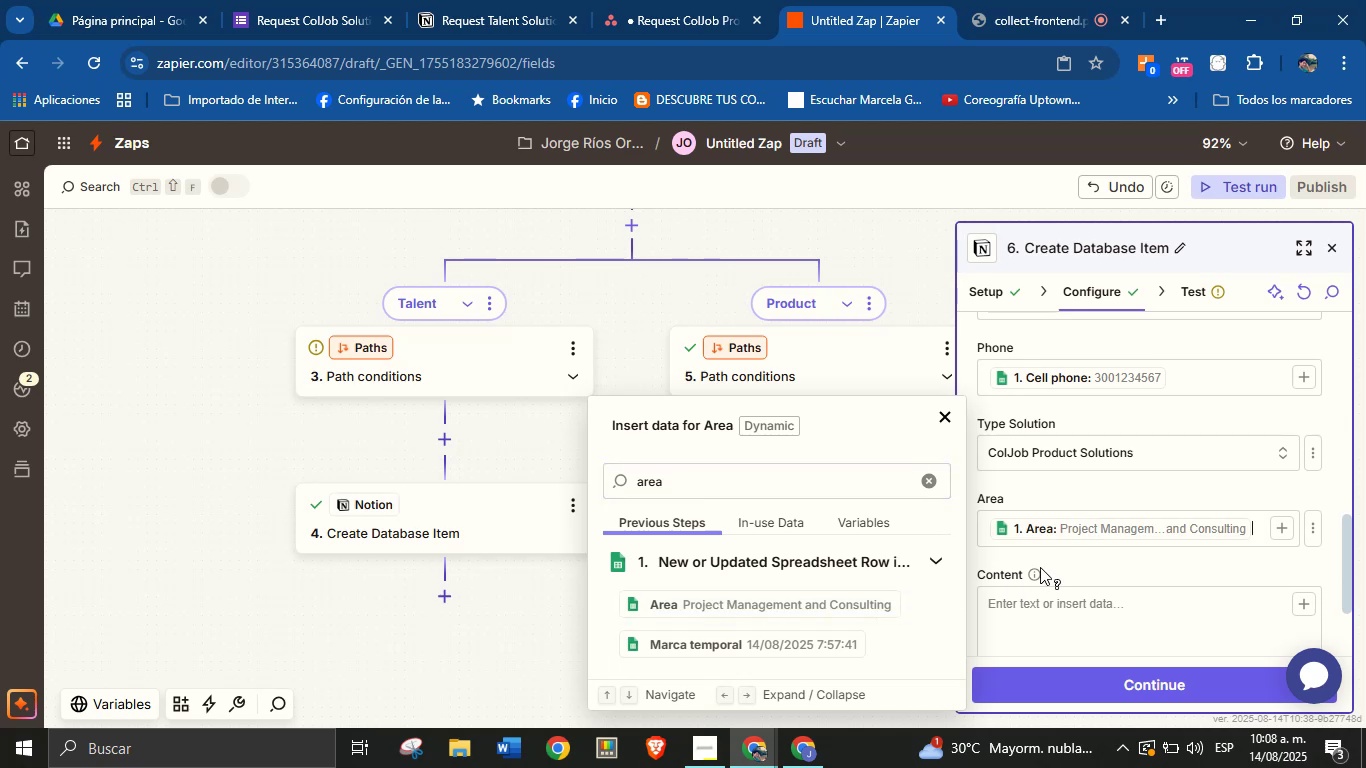 
left_click([1066, 567])
 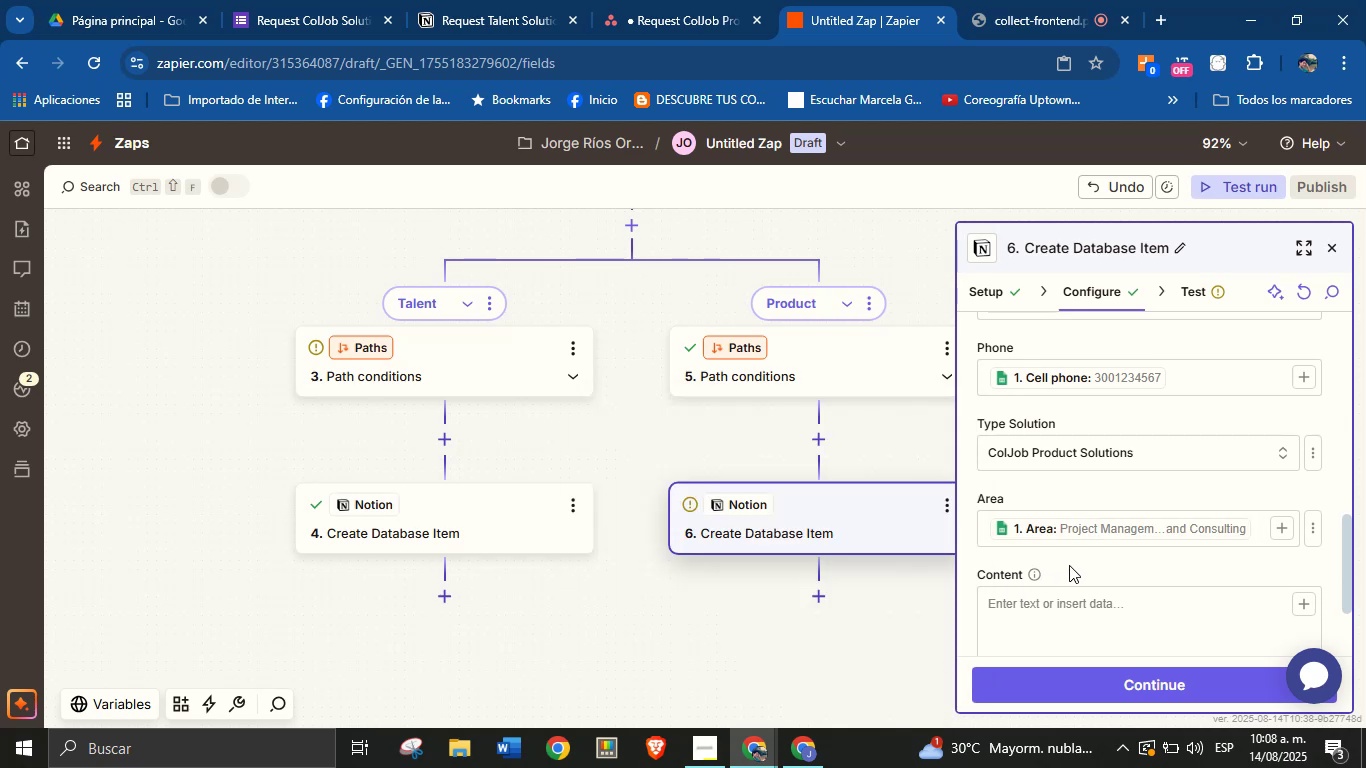 
scroll: coordinate [1079, 550], scroll_direction: down, amount: 1.0
 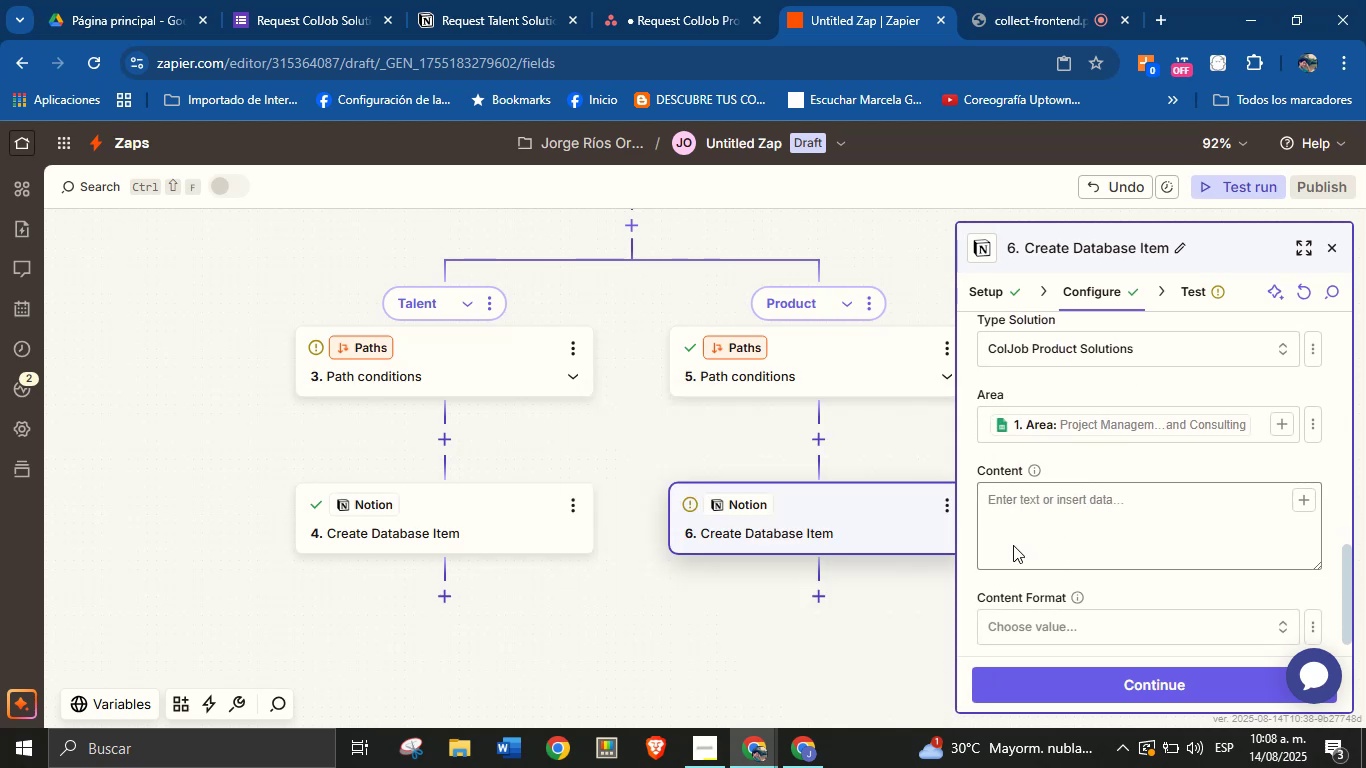 
scroll: coordinate [1085, 540], scroll_direction: up, amount: 1.0
 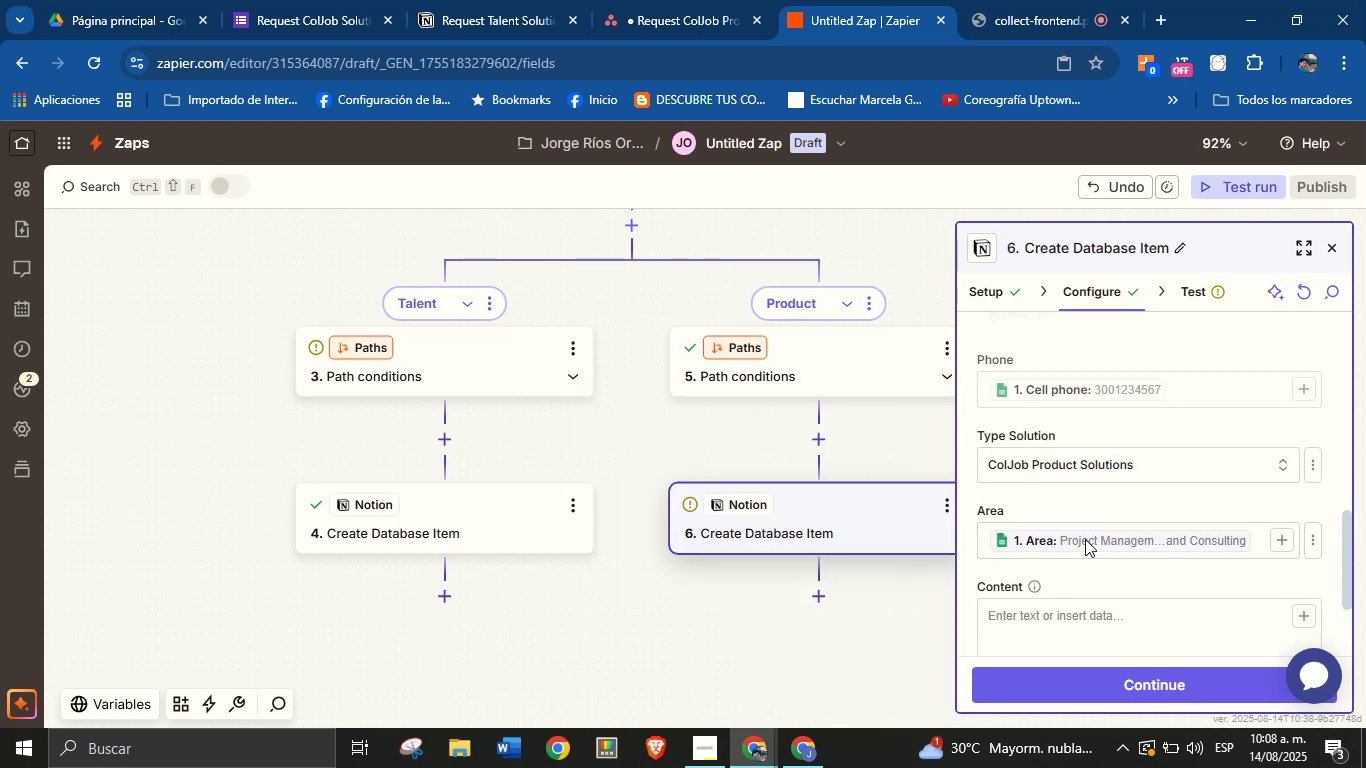 
scroll: coordinate [1088, 528], scroll_direction: down, amount: 3.0
 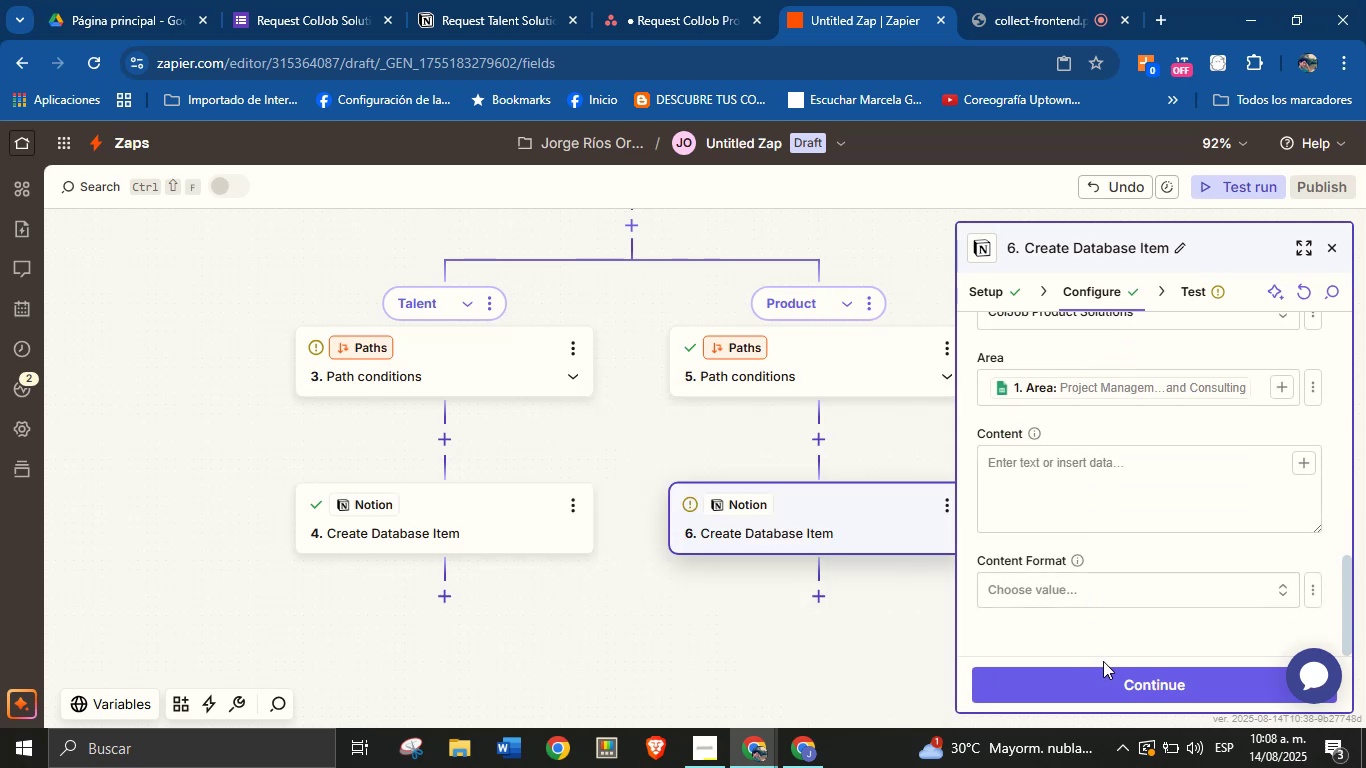 
left_click([1110, 673])
 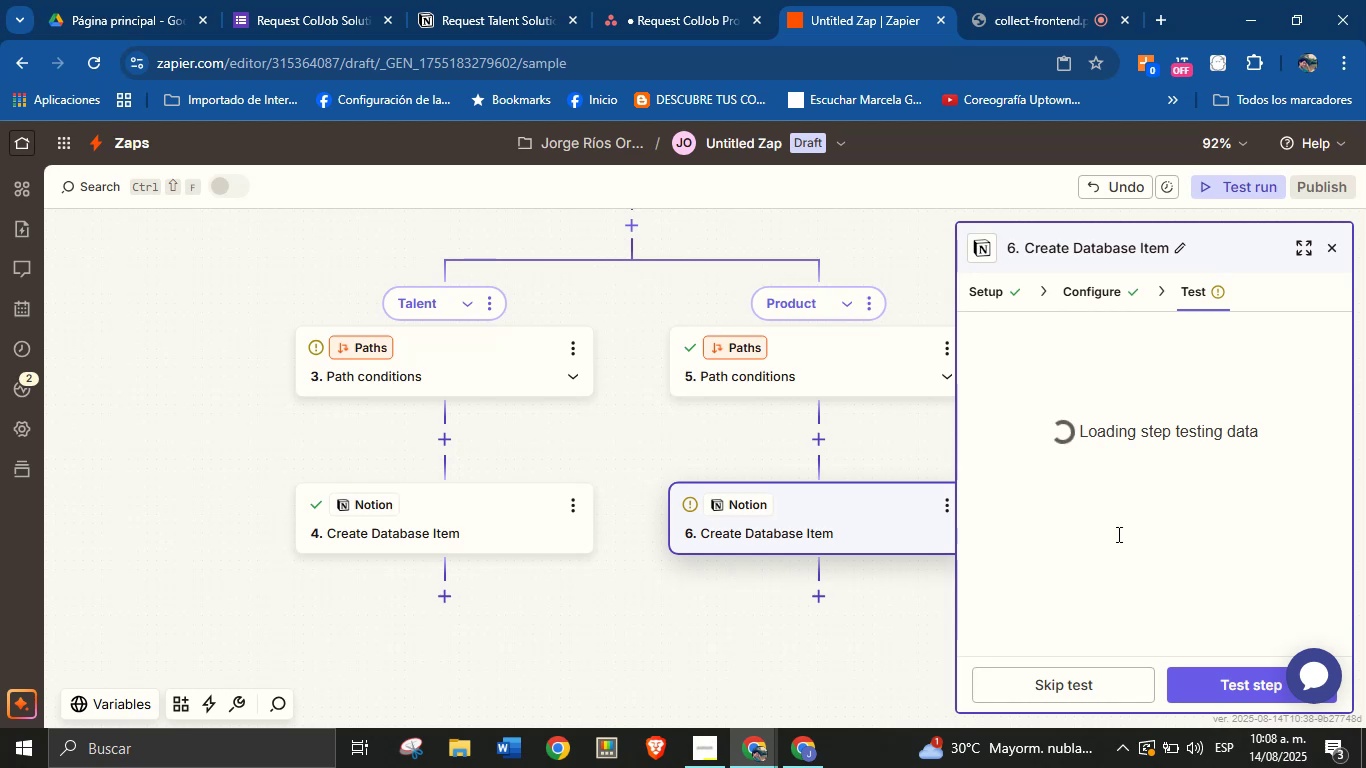 
scroll: coordinate [1131, 517], scroll_direction: down, amount: 9.0
 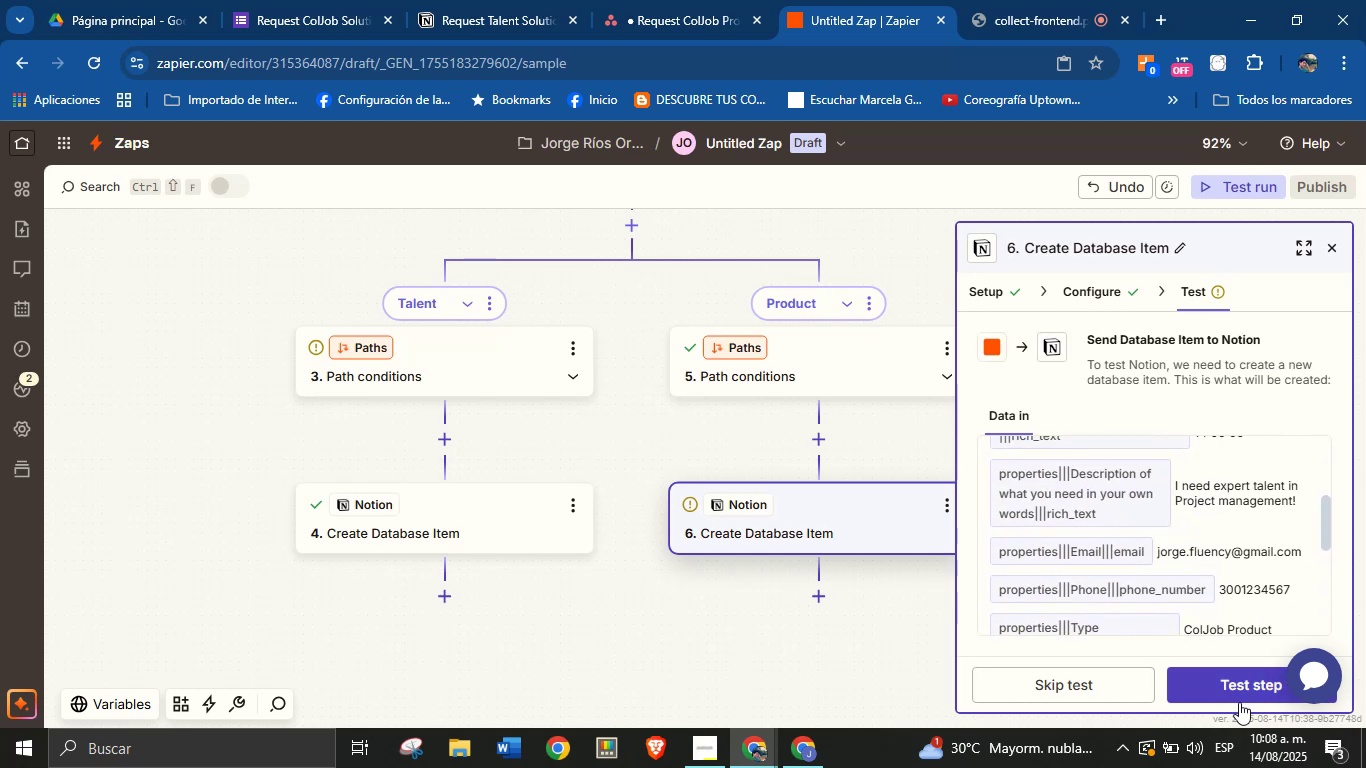 
left_click([1239, 693])
 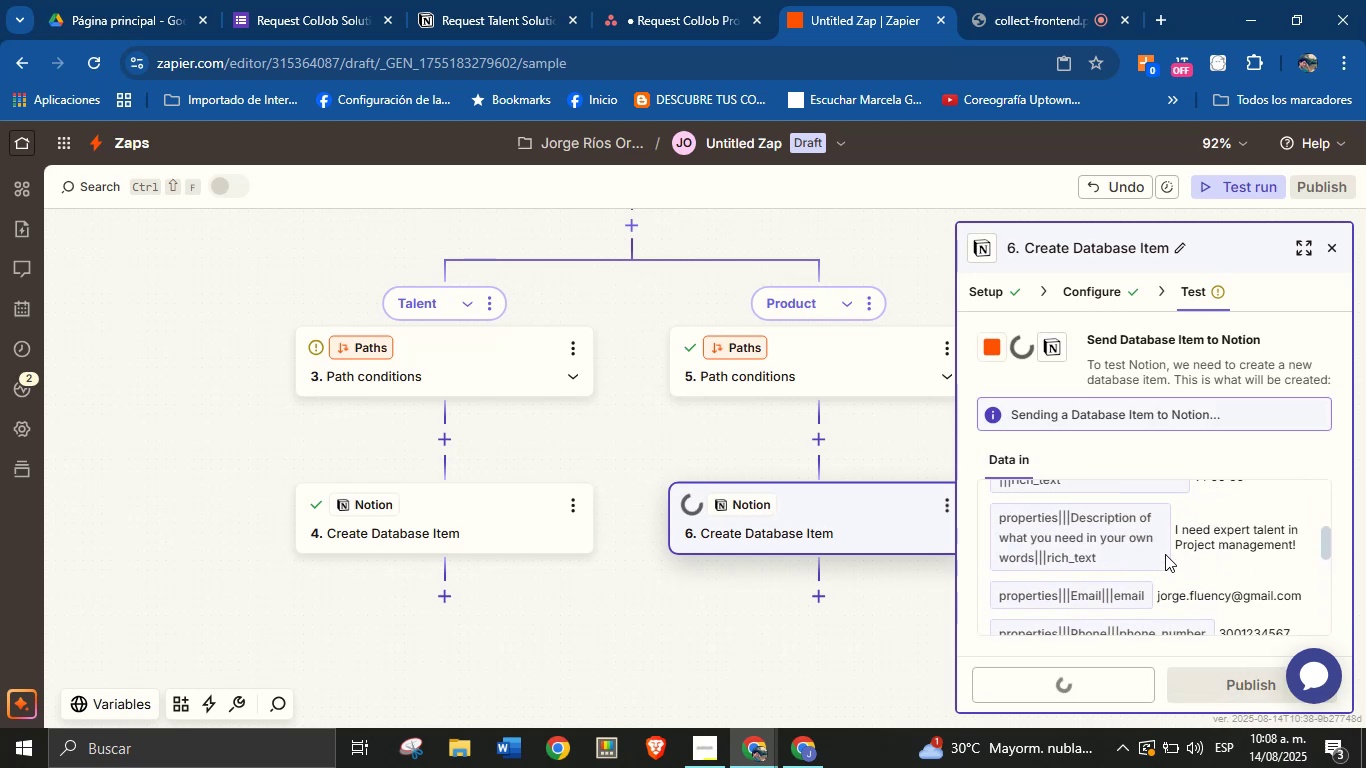 
mouse_move([924, 594])
 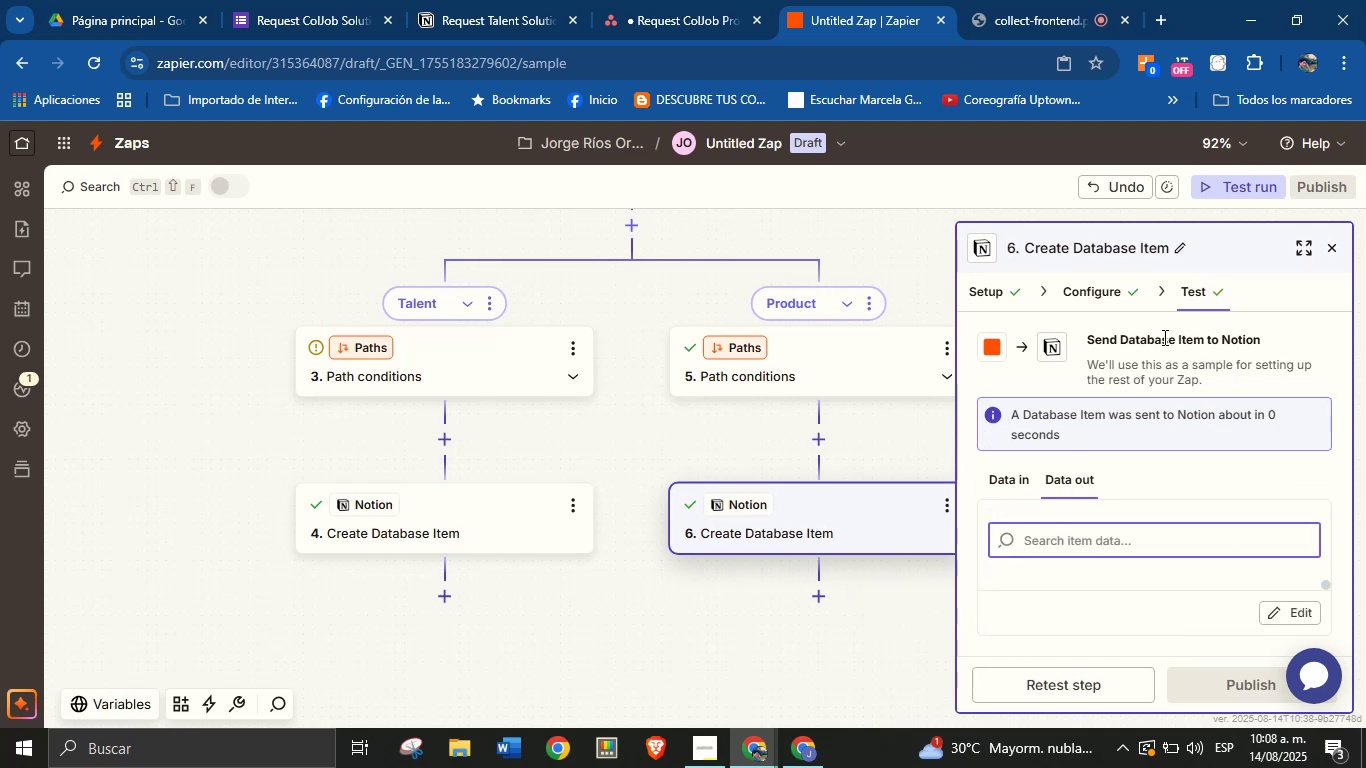 
left_click_drag(start_coordinate=[875, 624], to_coordinate=[875, 598])
 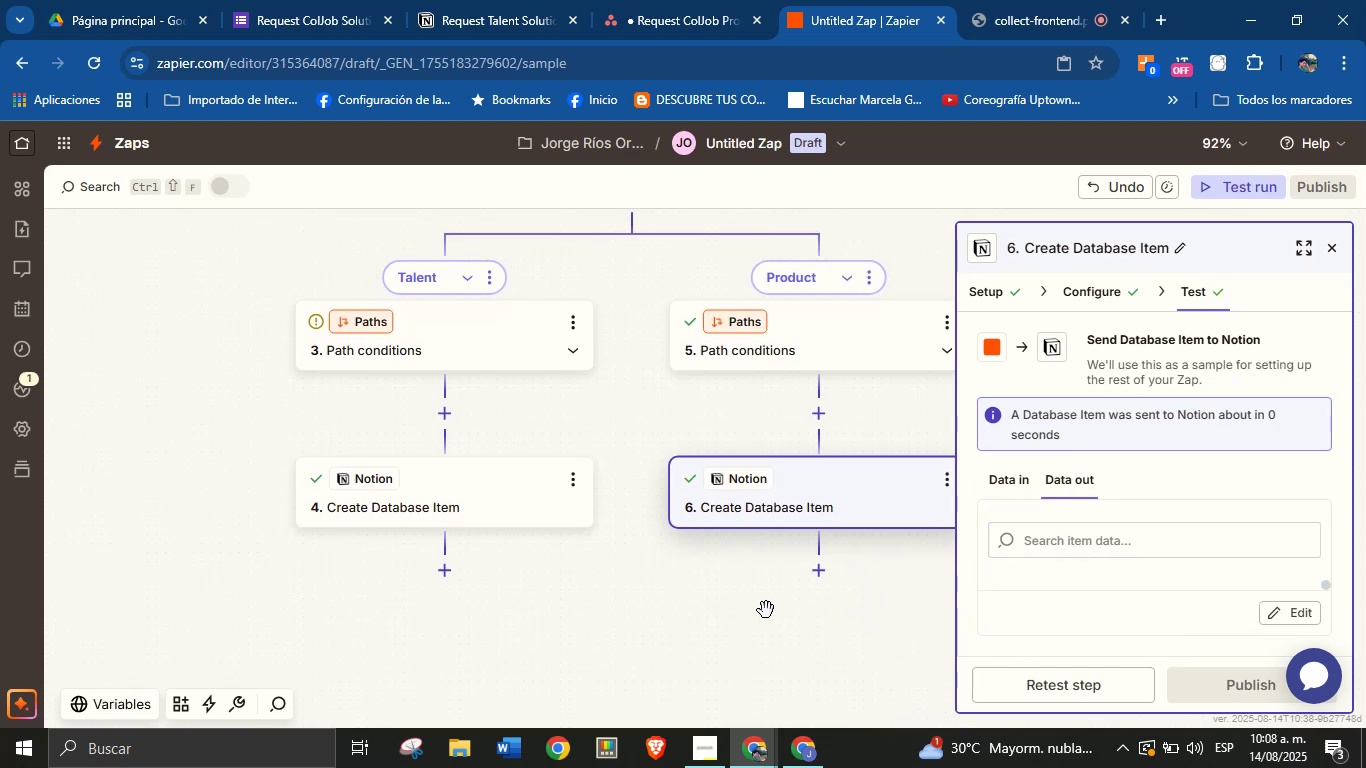 
left_click_drag(start_coordinate=[758, 612], to_coordinate=[733, 608])
 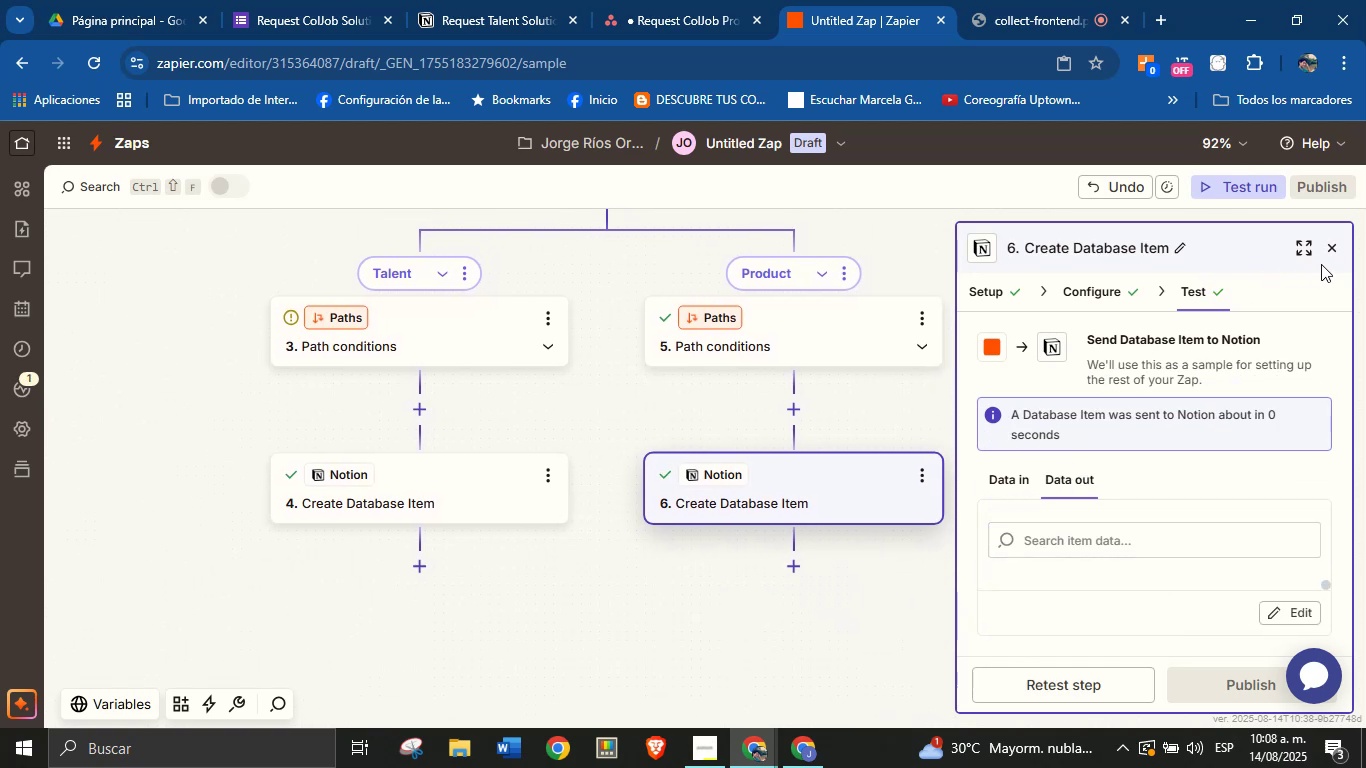 
left_click([1331, 256])
 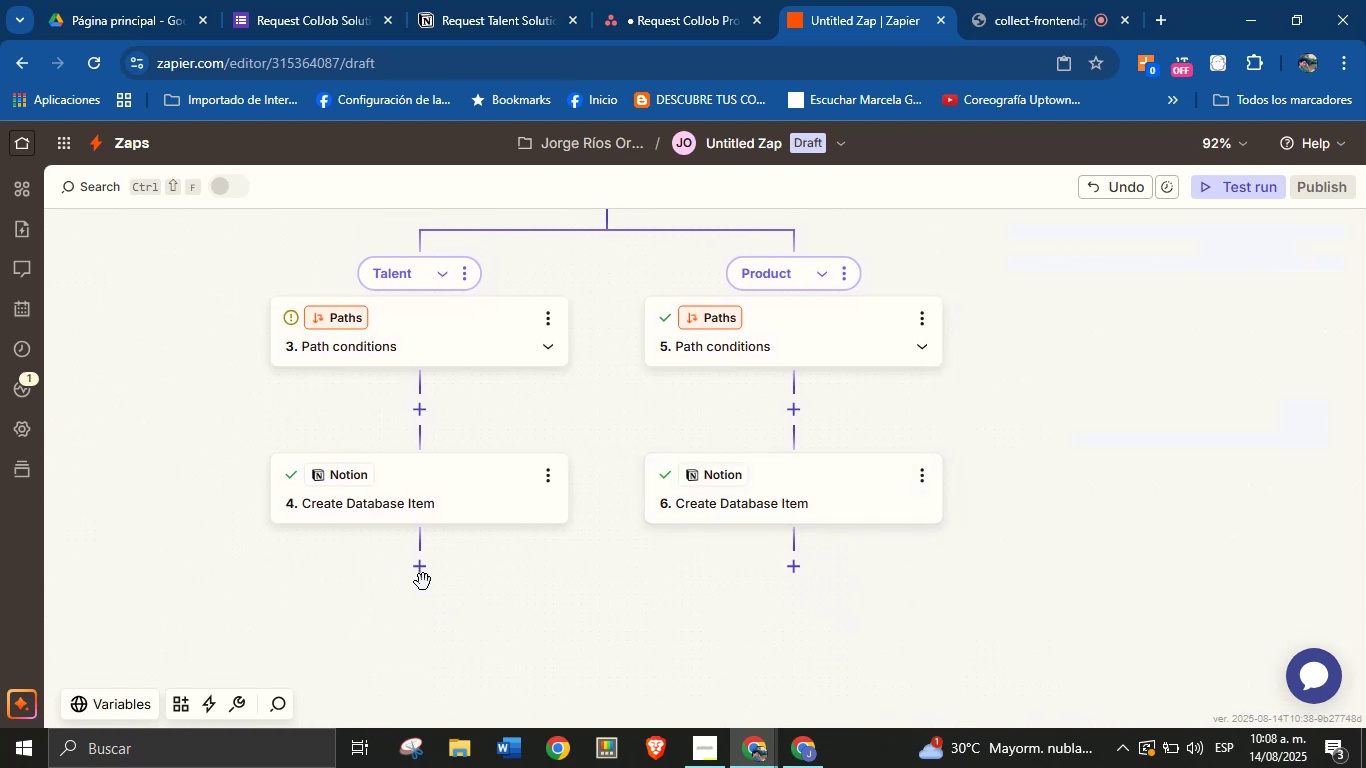 
left_click([423, 569])
 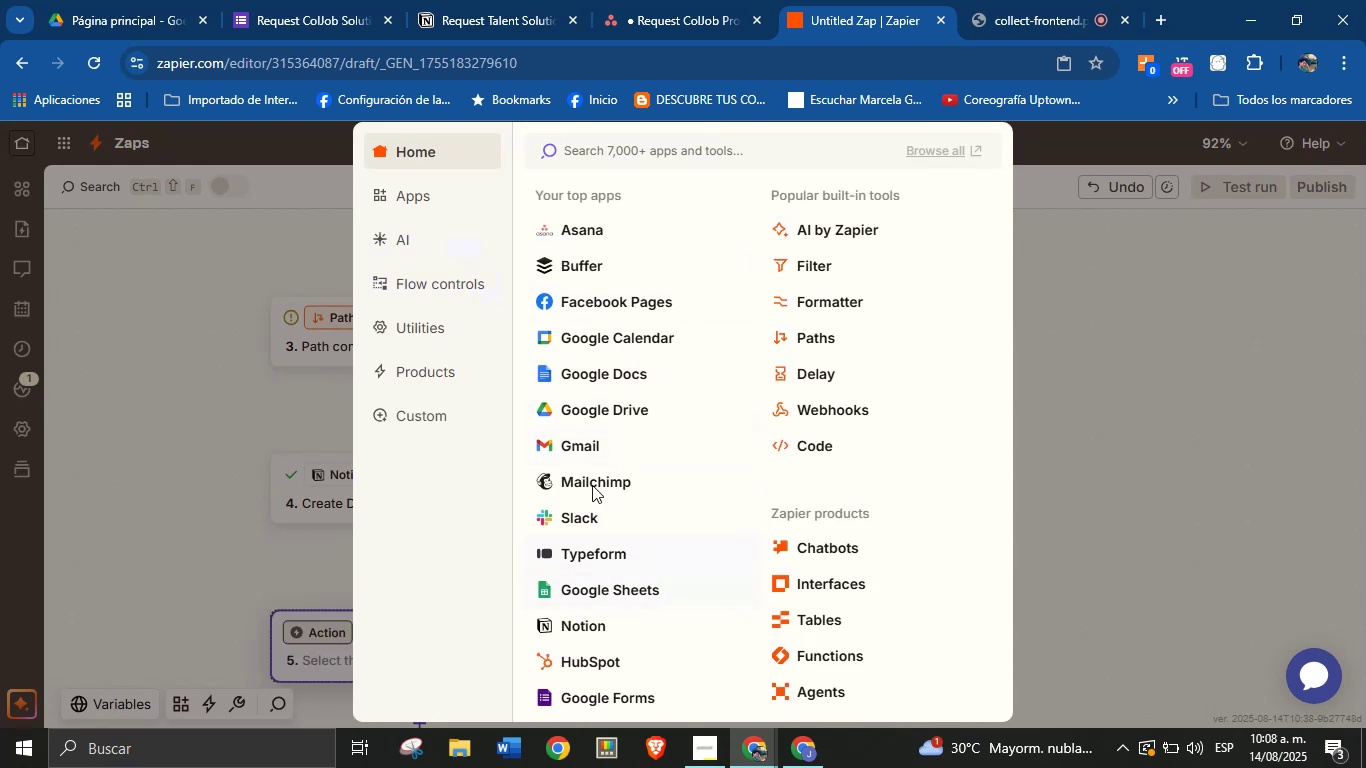 
wait(7.71)
 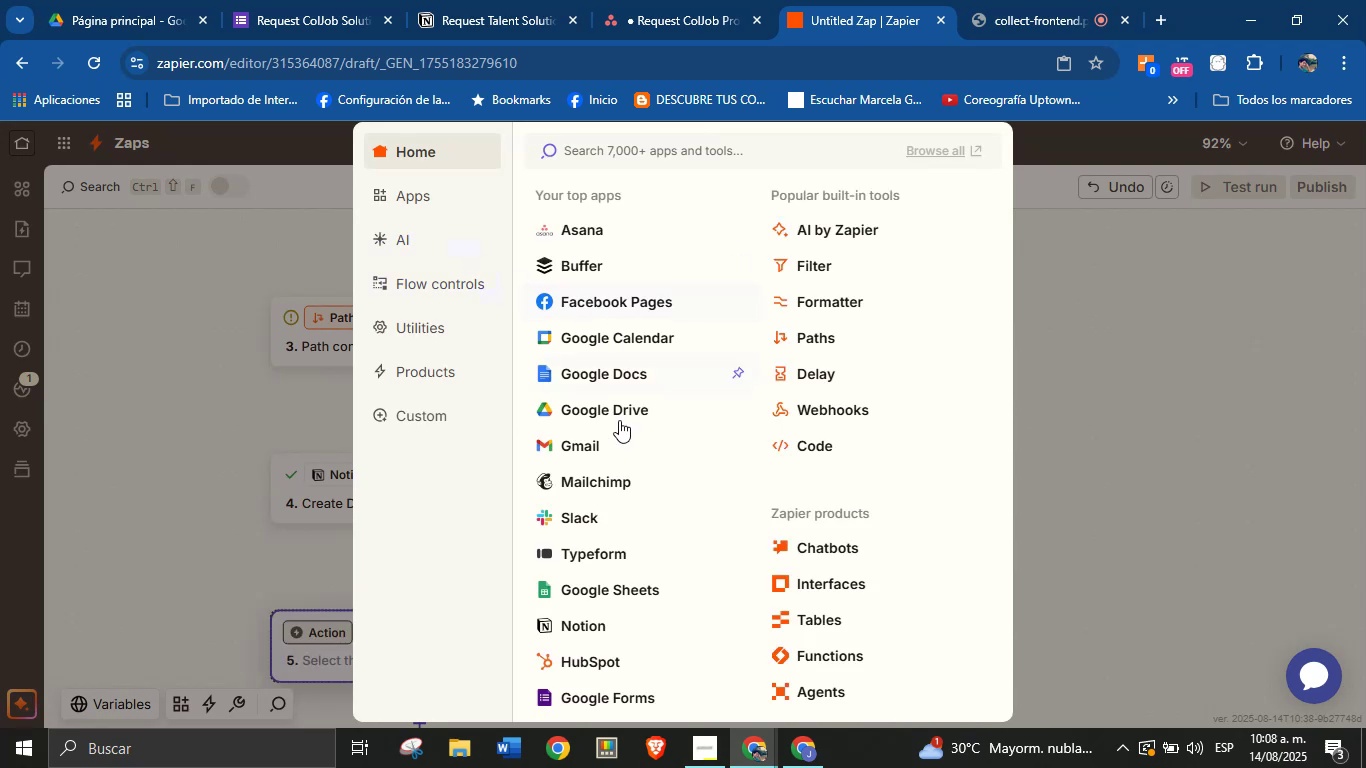 
left_click([1081, 356])
 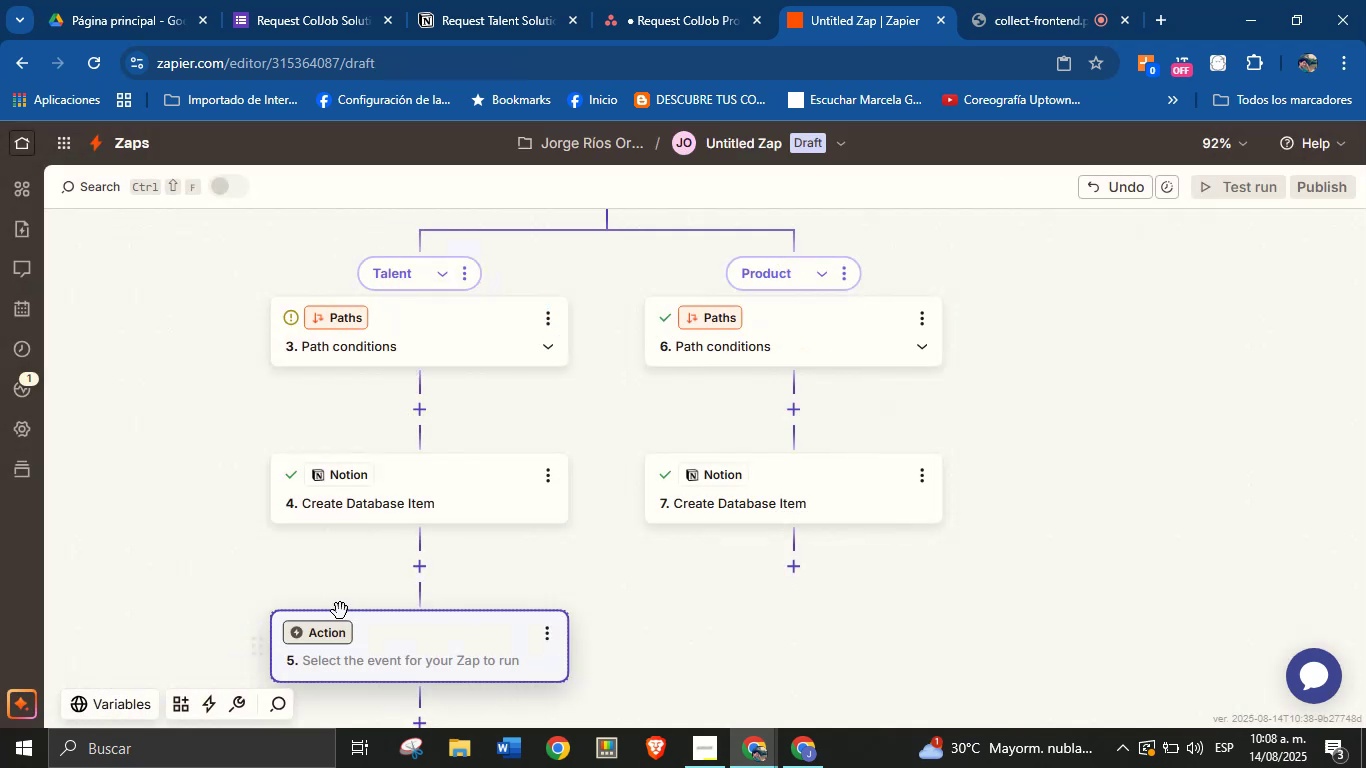 
left_click_drag(start_coordinate=[228, 584], to_coordinate=[235, 504])
 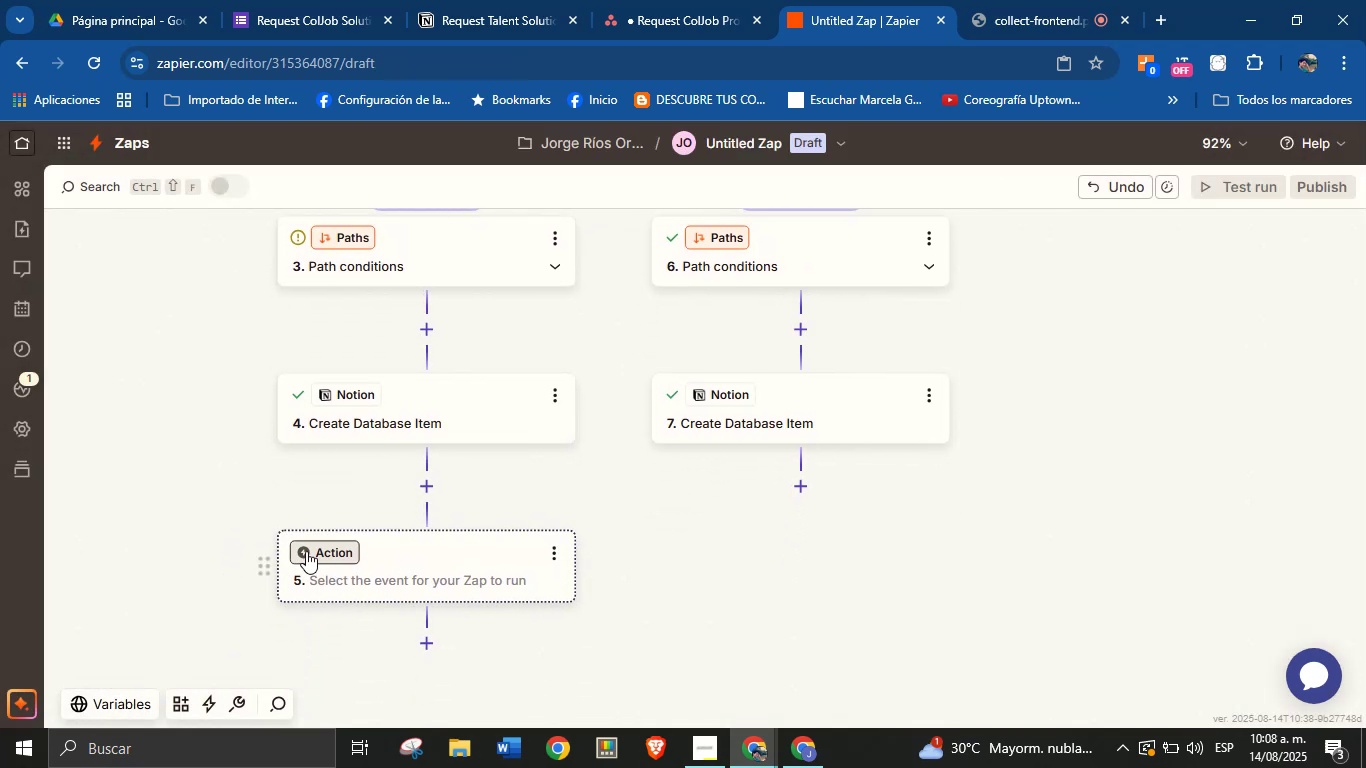 
left_click([323, 552])
 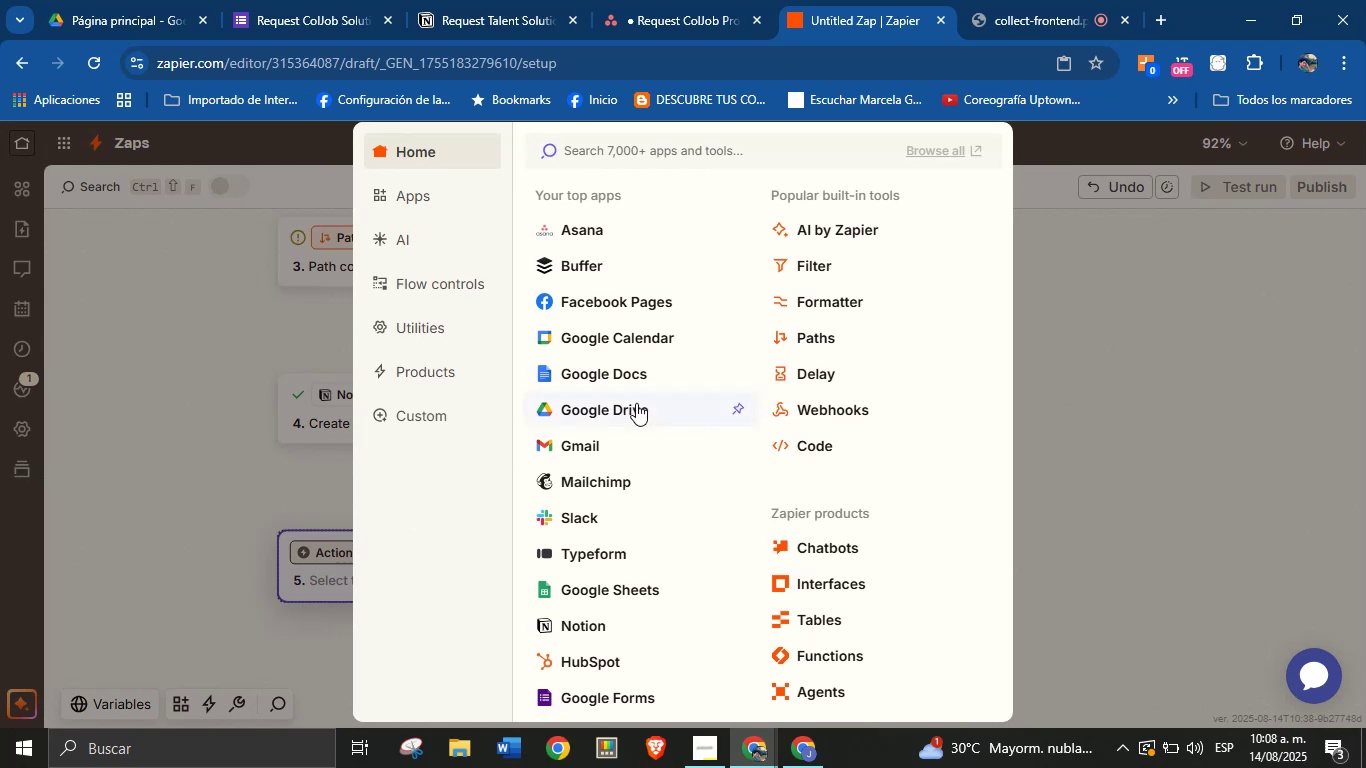 
left_click([1130, 478])
 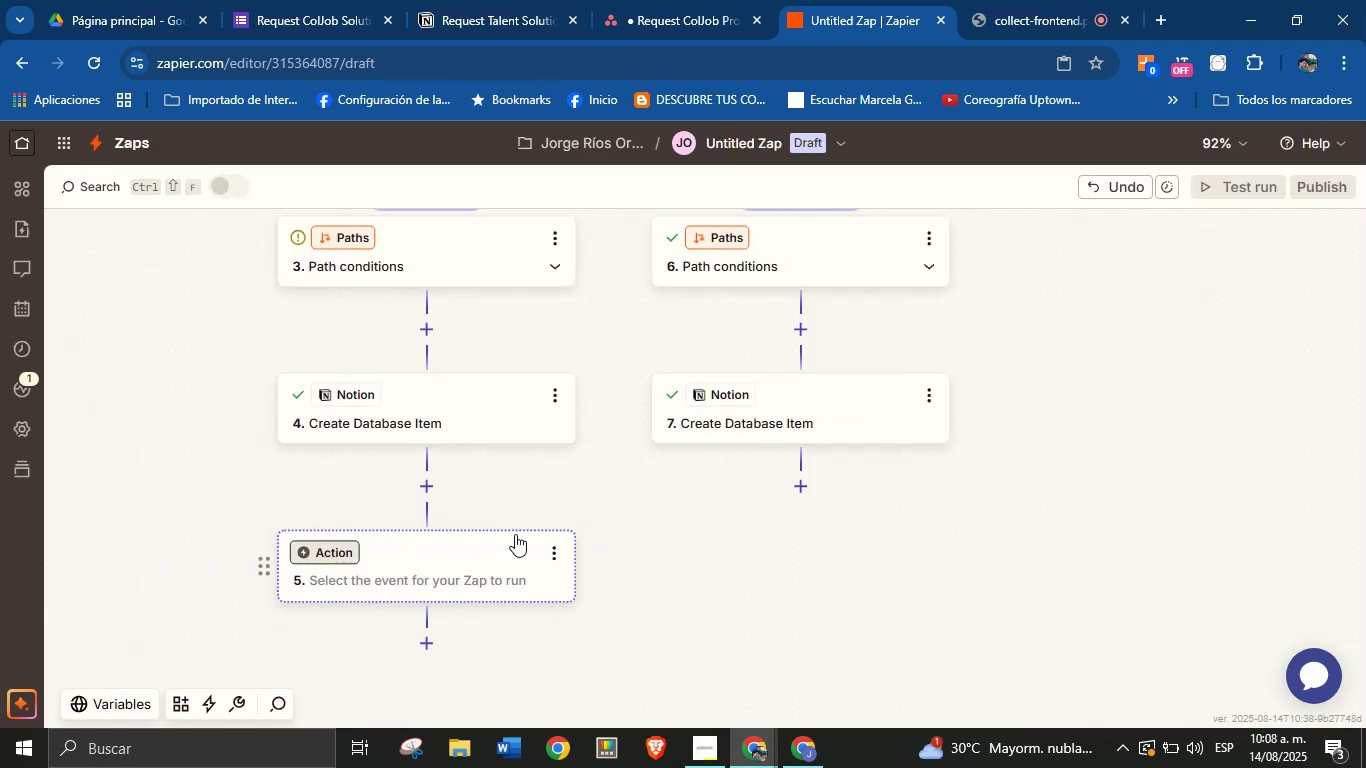 
left_click([356, 554])
 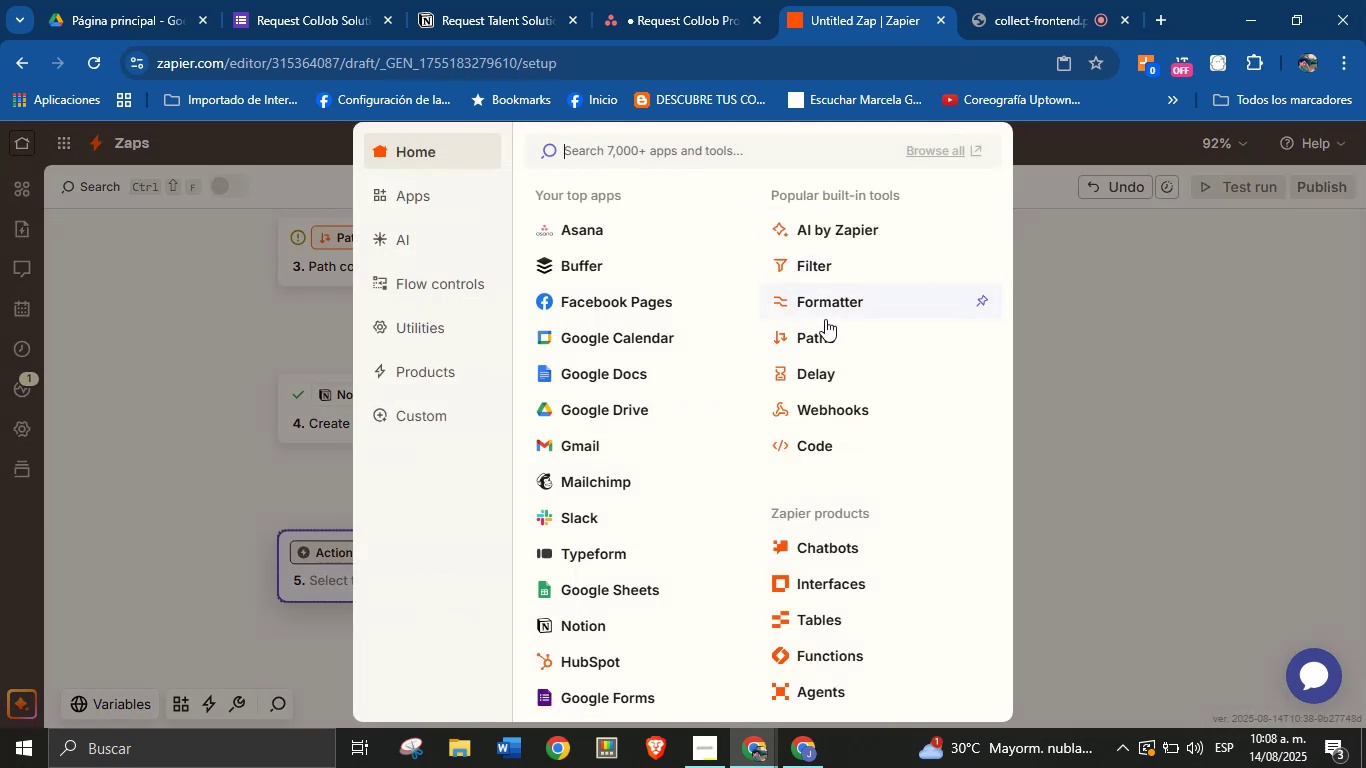 
left_click([810, 343])
 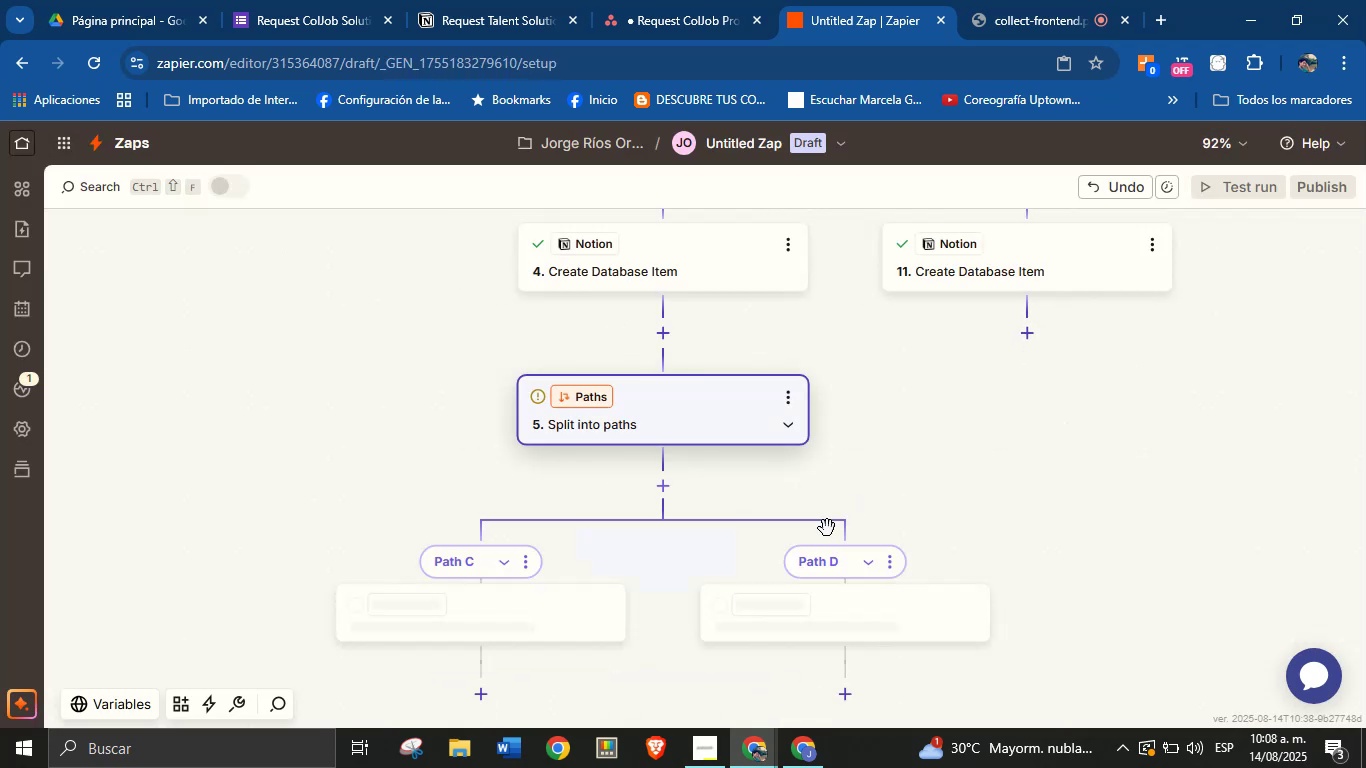 
left_click_drag(start_coordinate=[1018, 358], to_coordinate=[926, 483])
 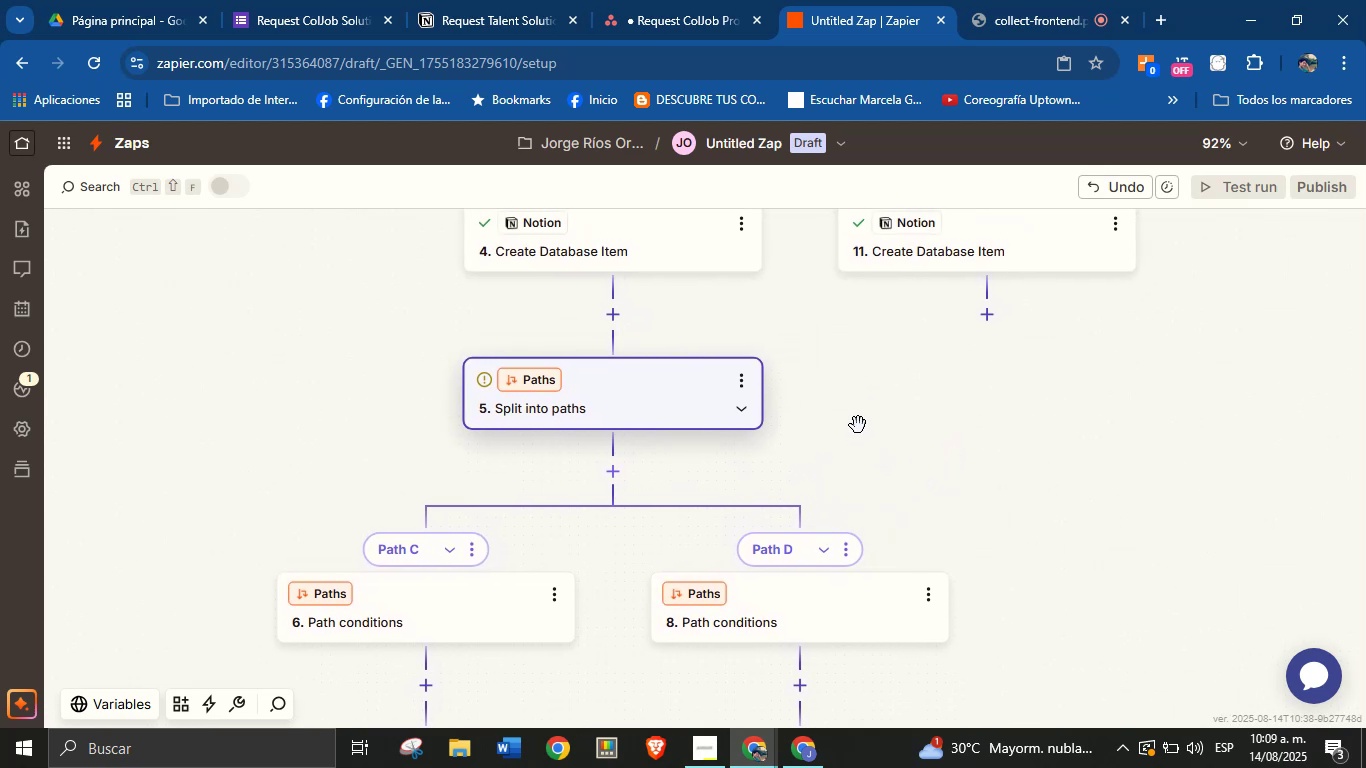 
hold_key(key=ControlLeft, duration=2.21)
scroll: coordinate [858, 422], scroll_direction: down, amount: 2.0
 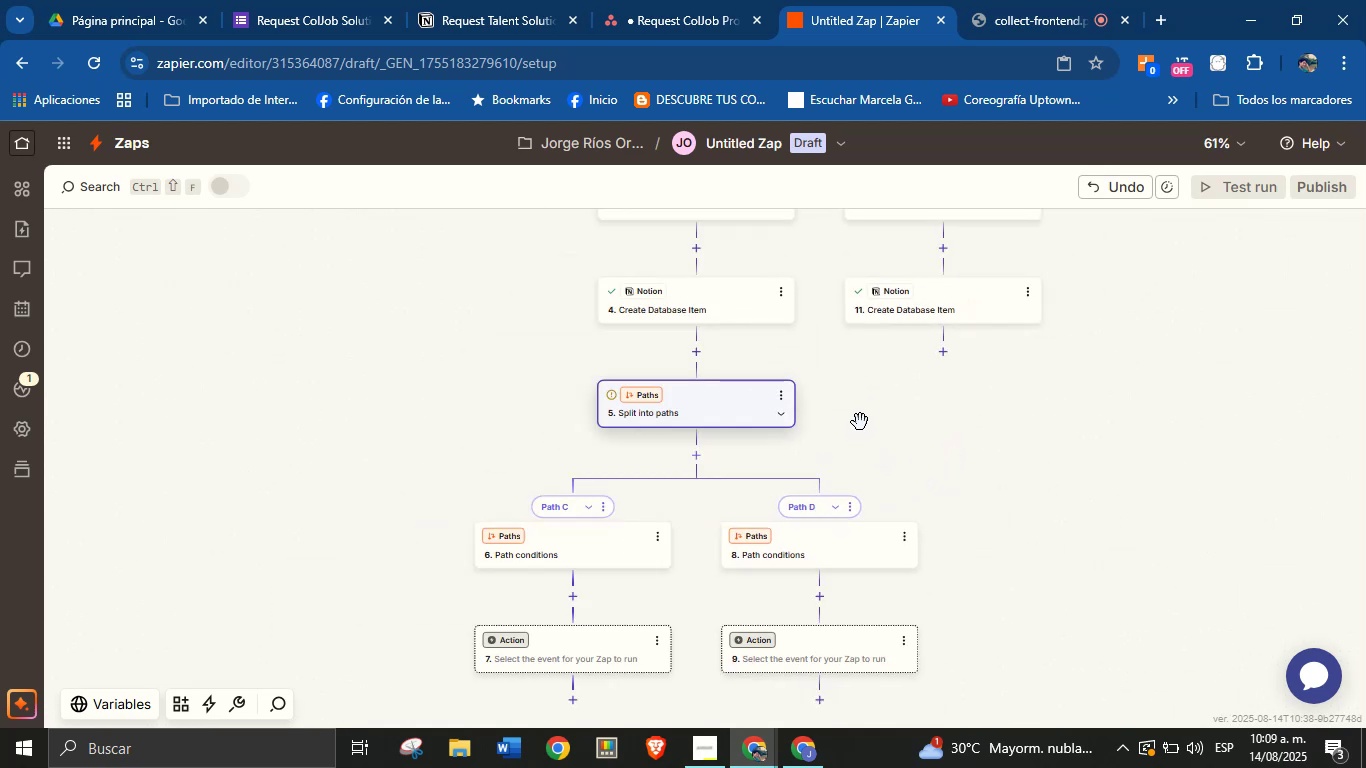 
left_click_drag(start_coordinate=[876, 421], to_coordinate=[775, 458])
 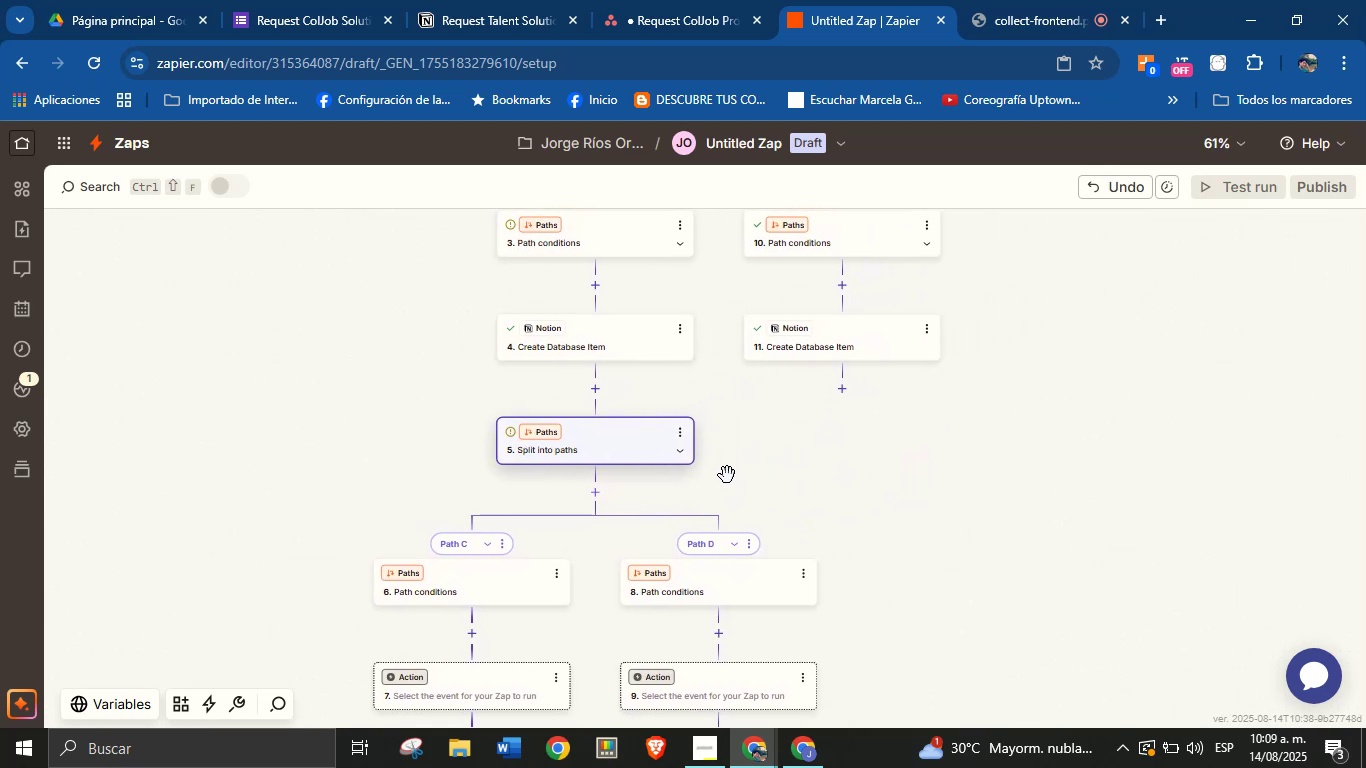 
left_click_drag(start_coordinate=[767, 444], to_coordinate=[738, 432])
 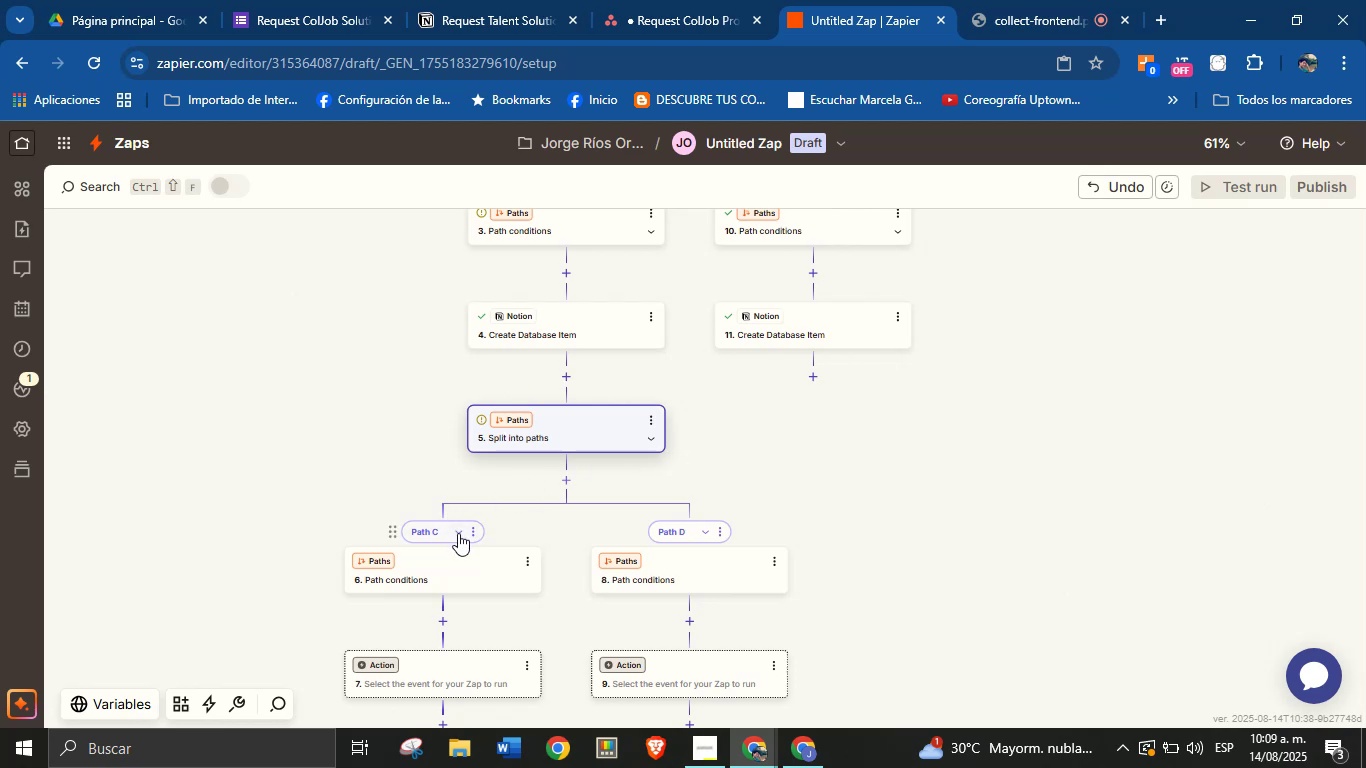 
left_click([475, 534])
 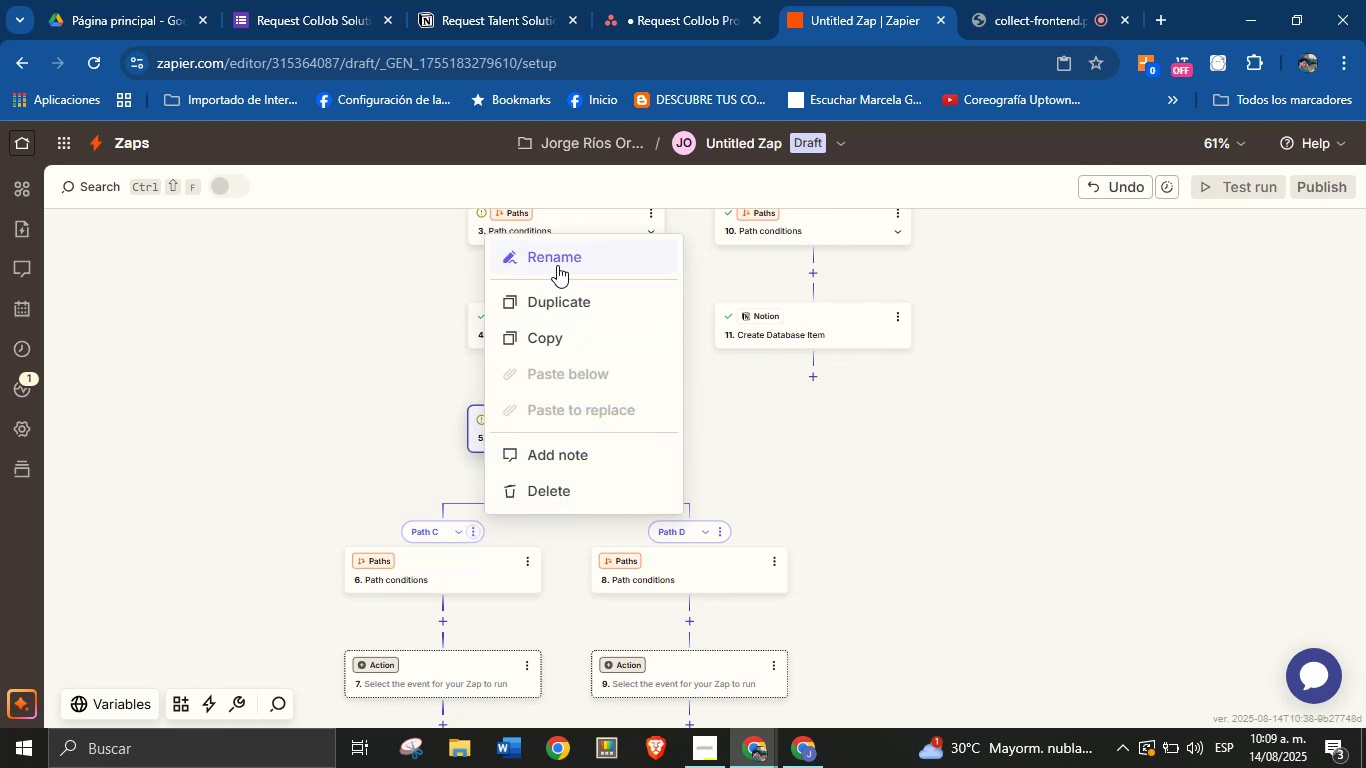 
left_click([368, 369])
 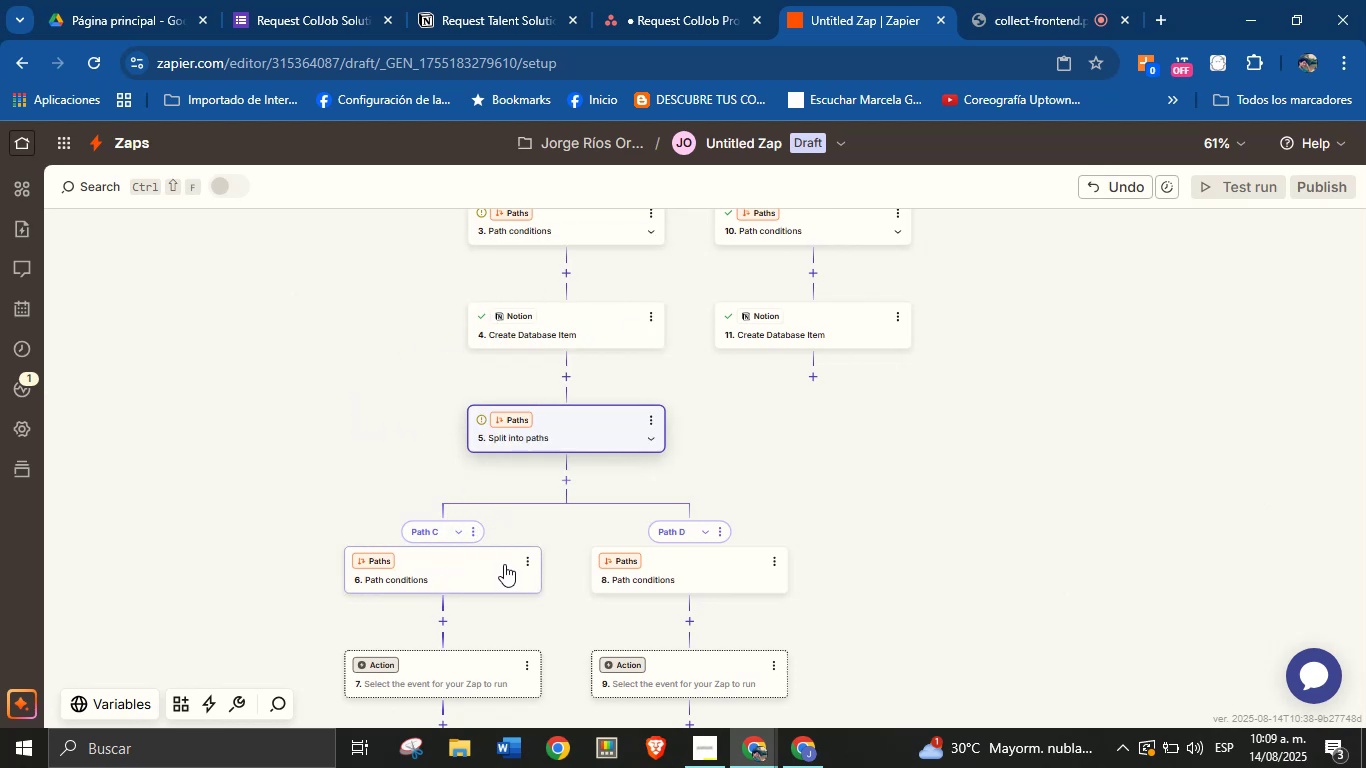 
wait(6.15)
 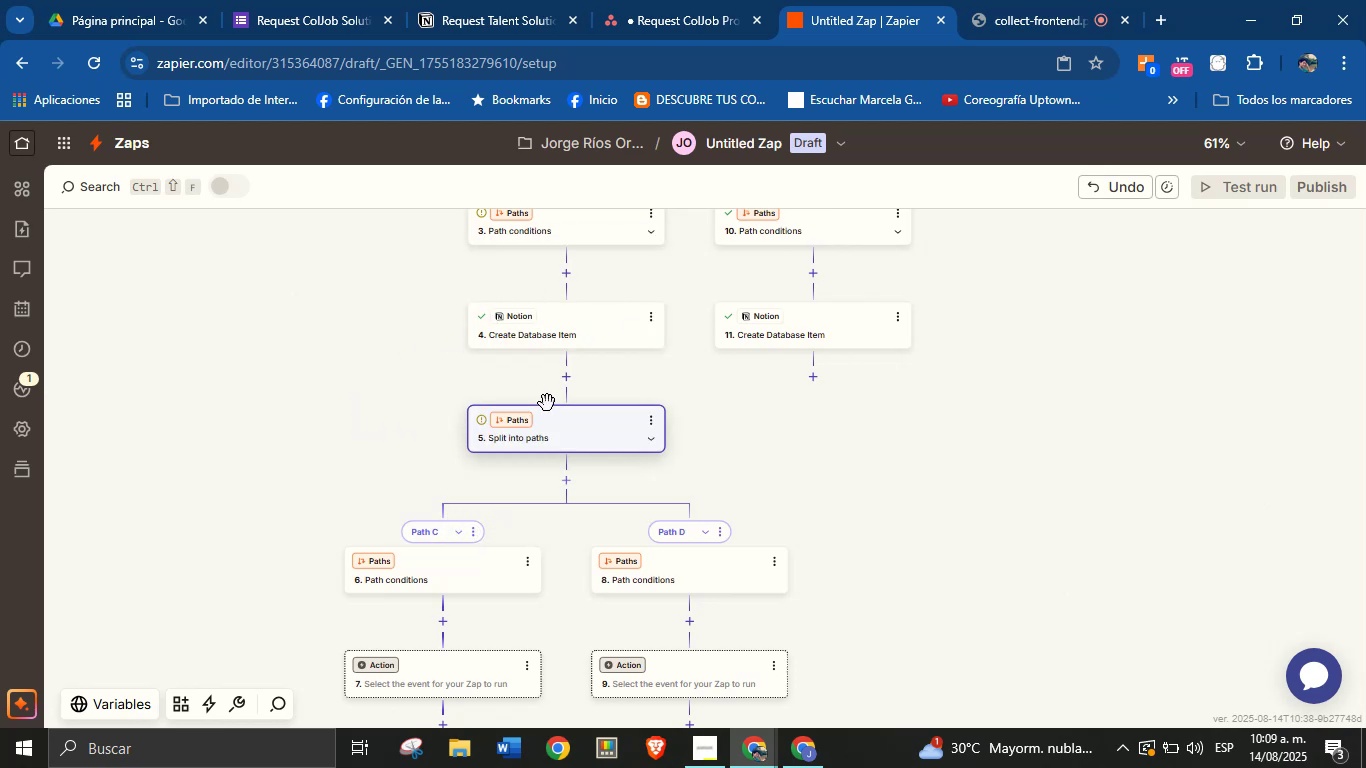 
left_click([525, 564])
 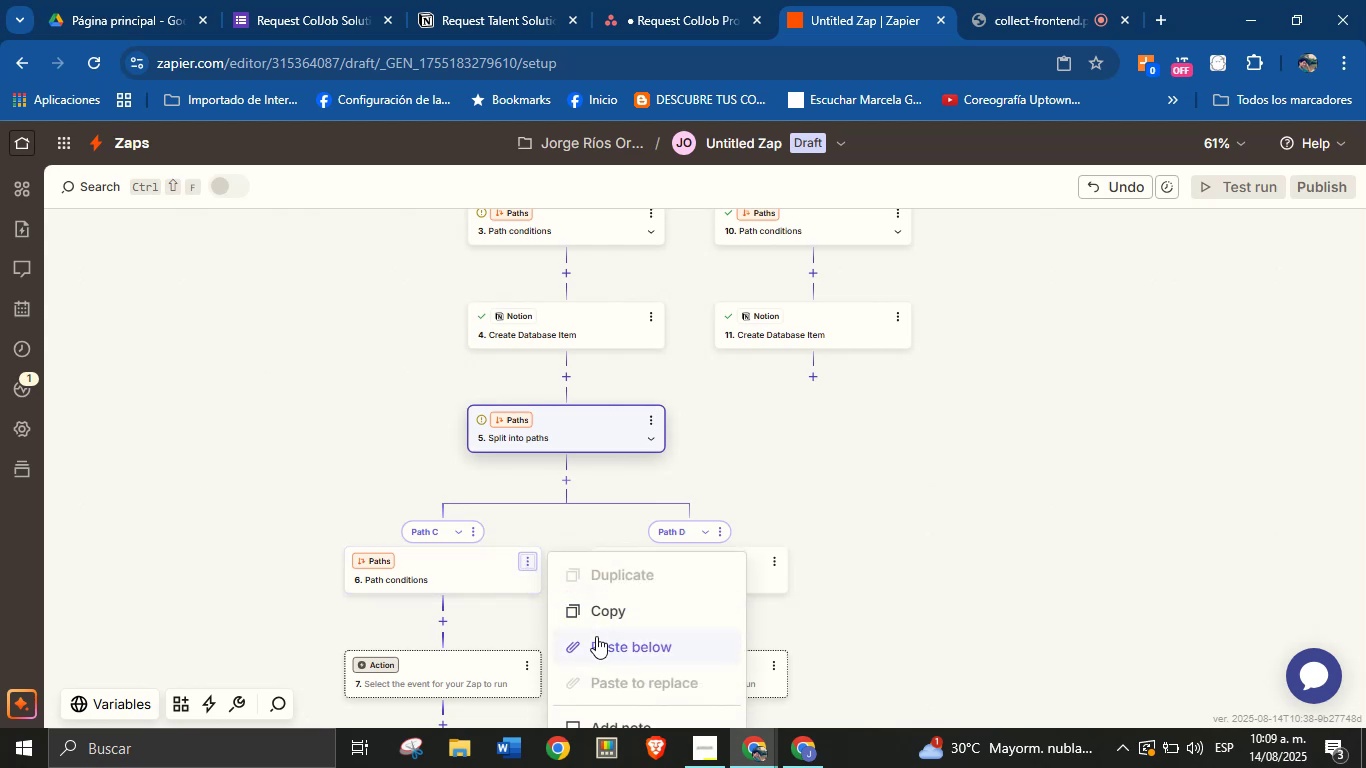 
left_click([386, 481])
 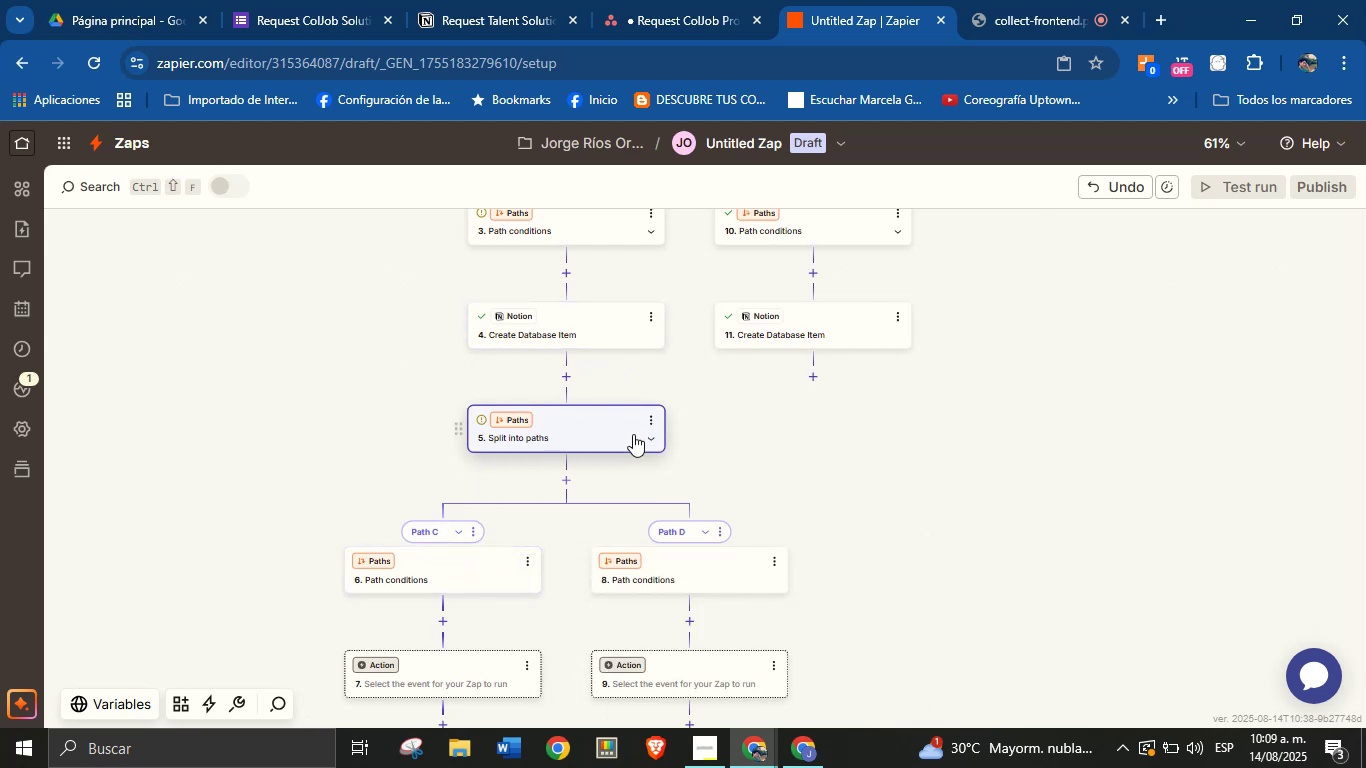 
wait(12.45)
 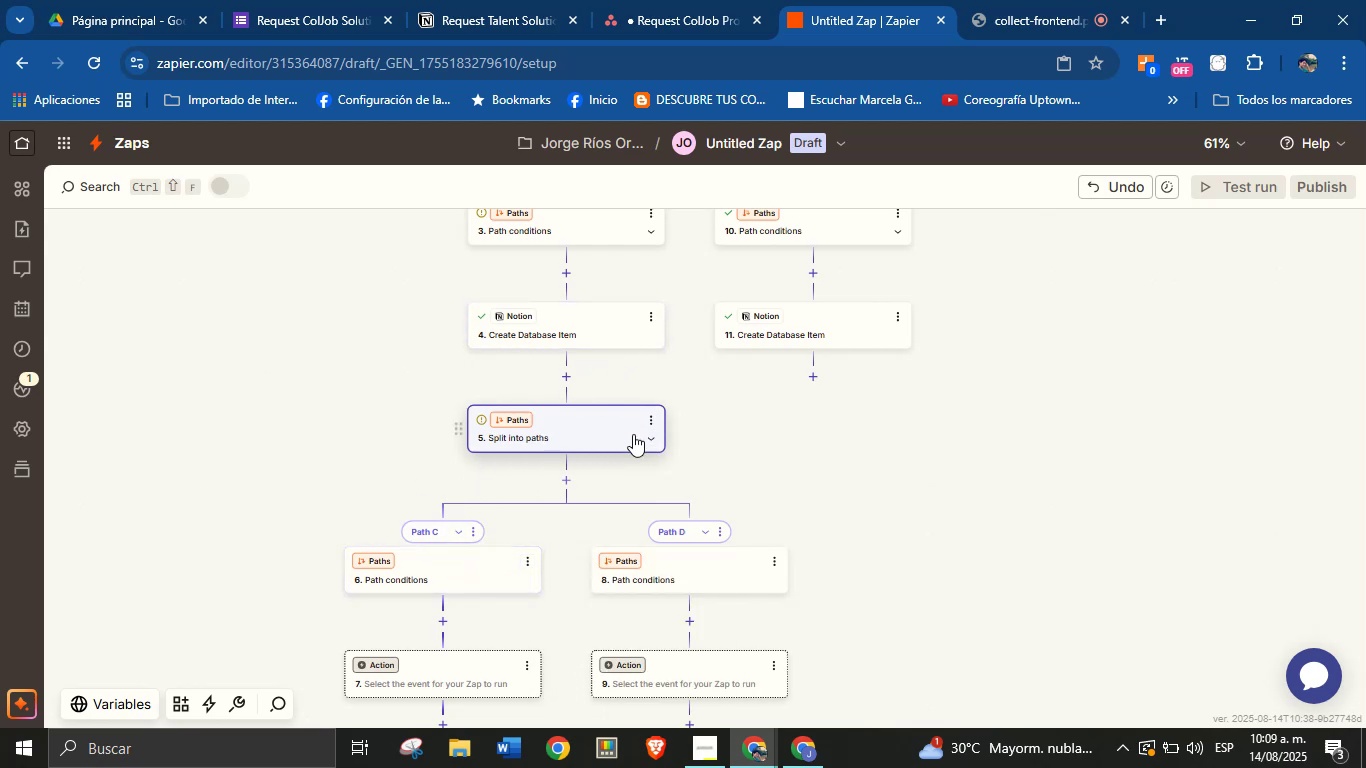 
left_click([473, 531])
 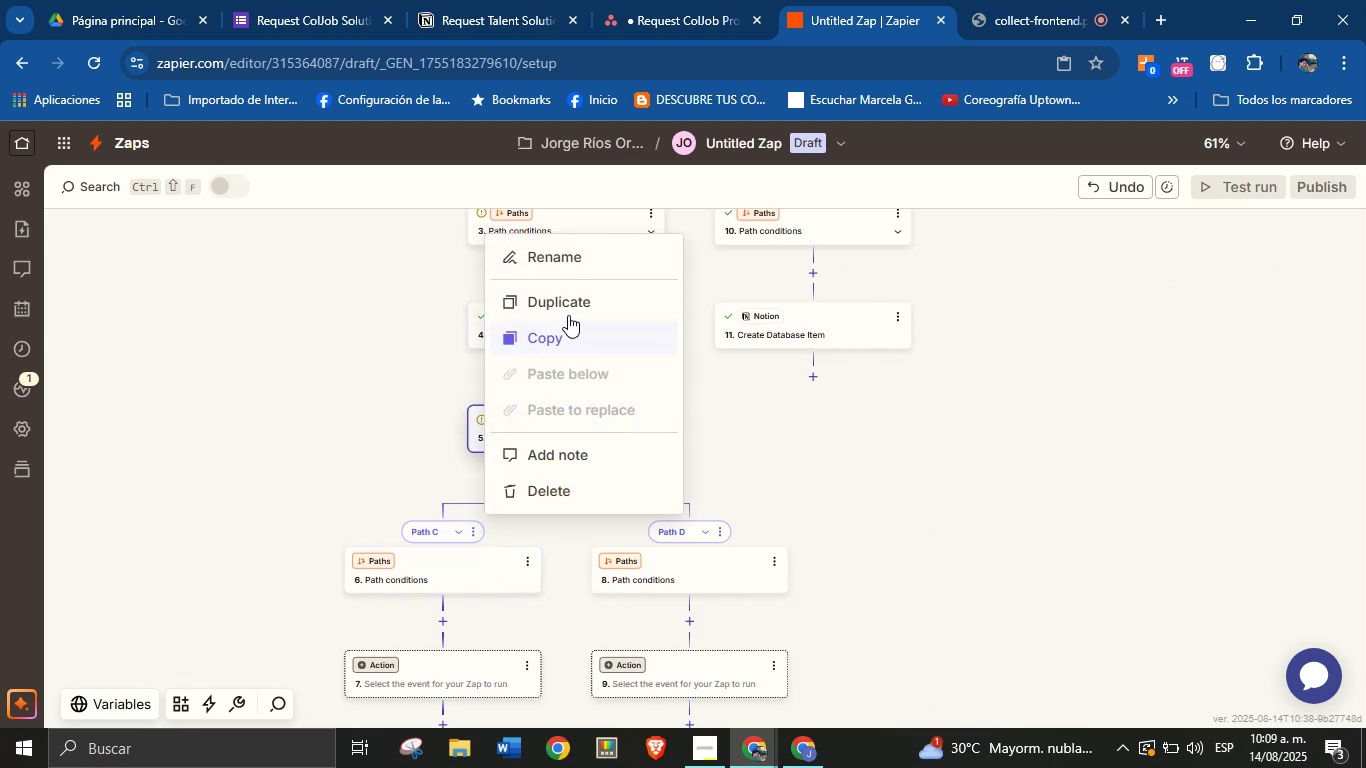 
left_click([589, 257])
 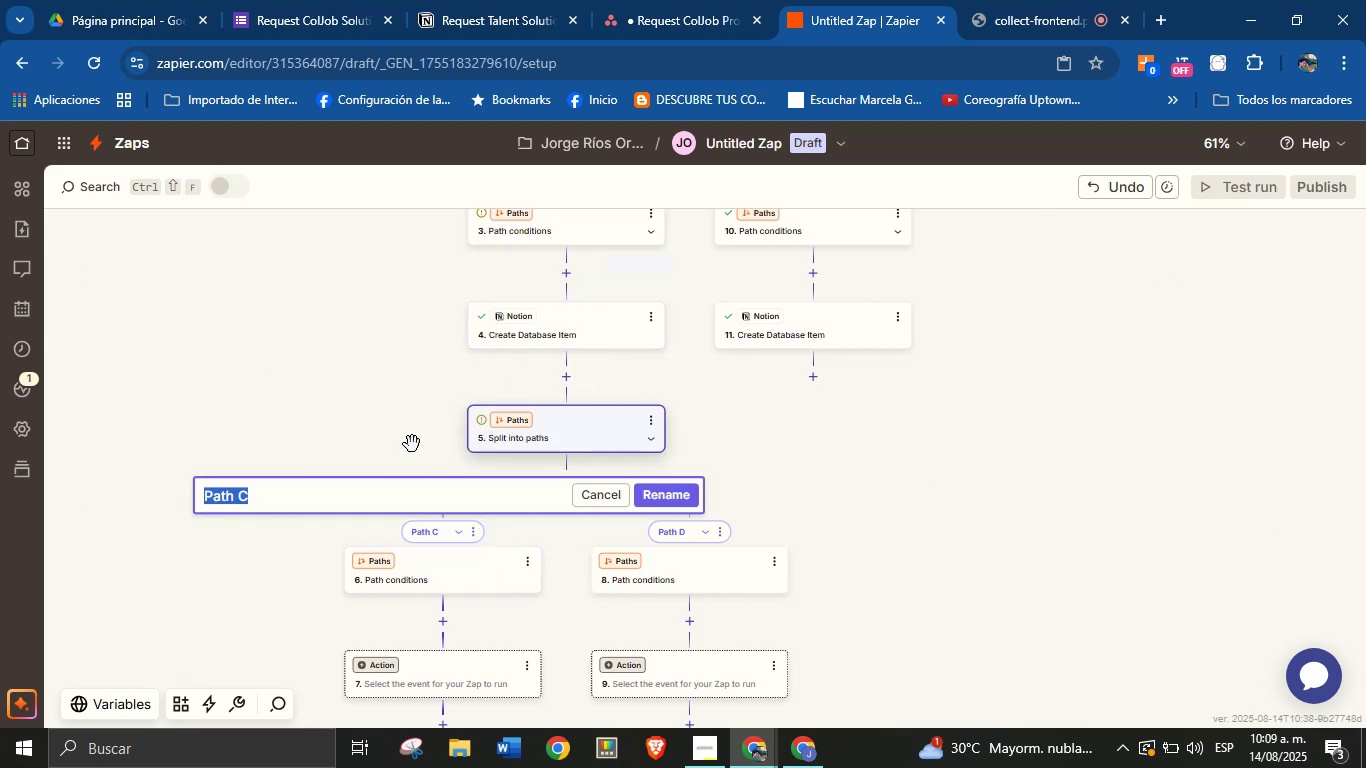 
type(Meet> yE)
key(Backspace)
type(es)
 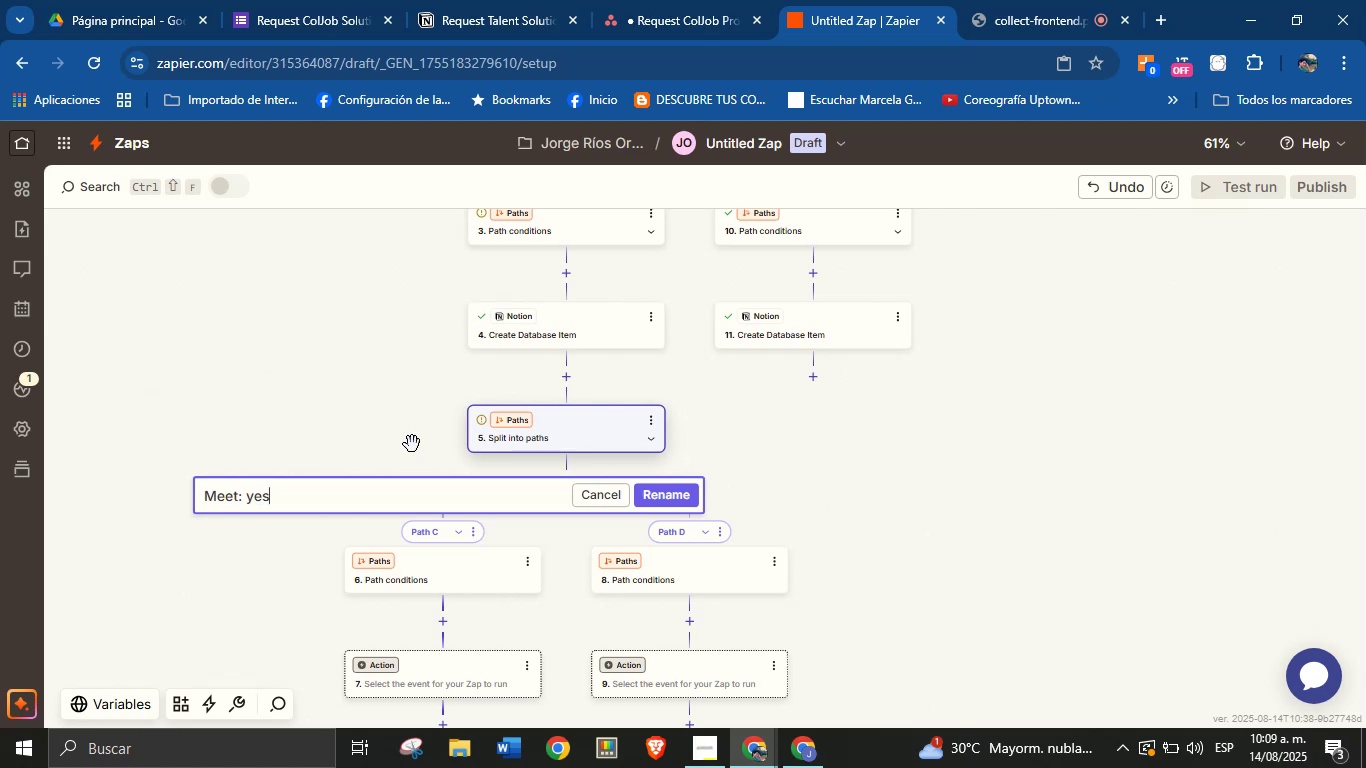 
left_click_drag(start_coordinate=[777, 490], to_coordinate=[777, 449])
 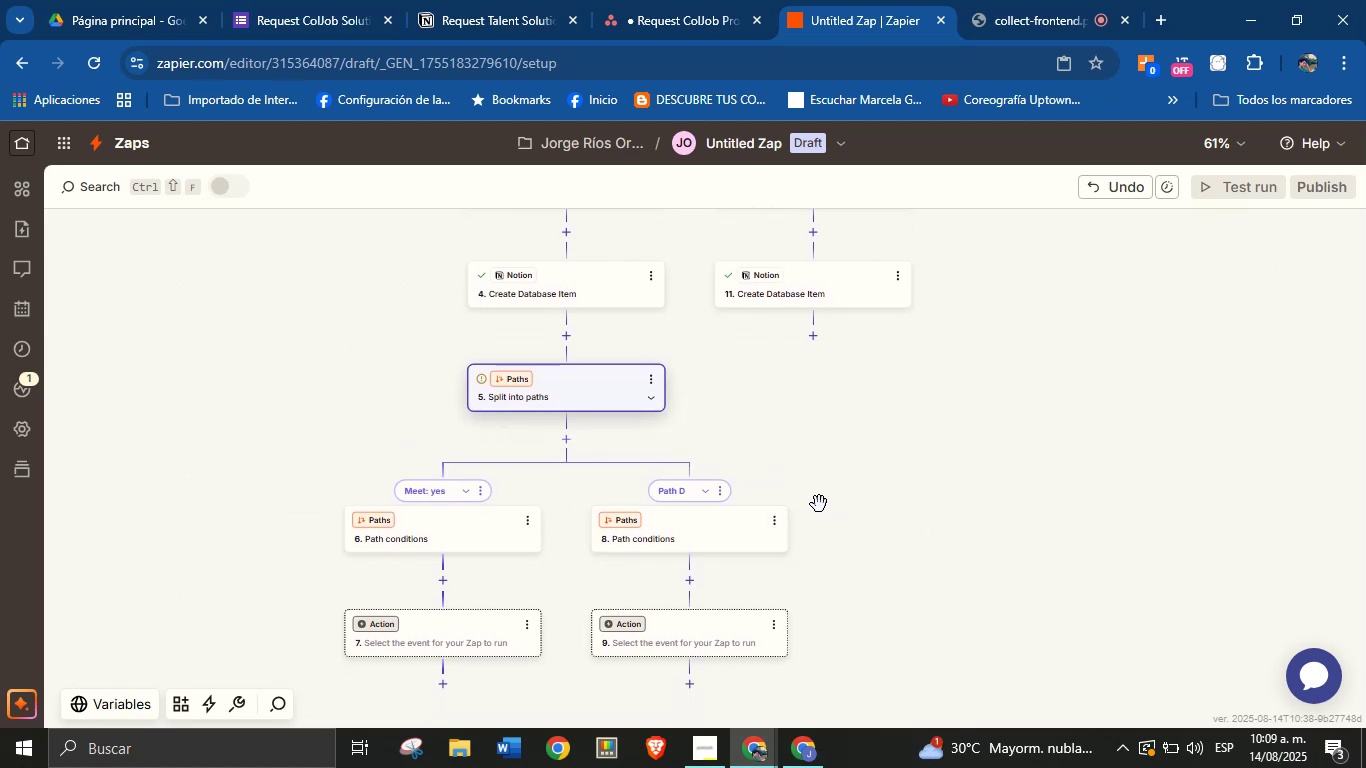 
left_click_drag(start_coordinate=[883, 530], to_coordinate=[883, 501])
 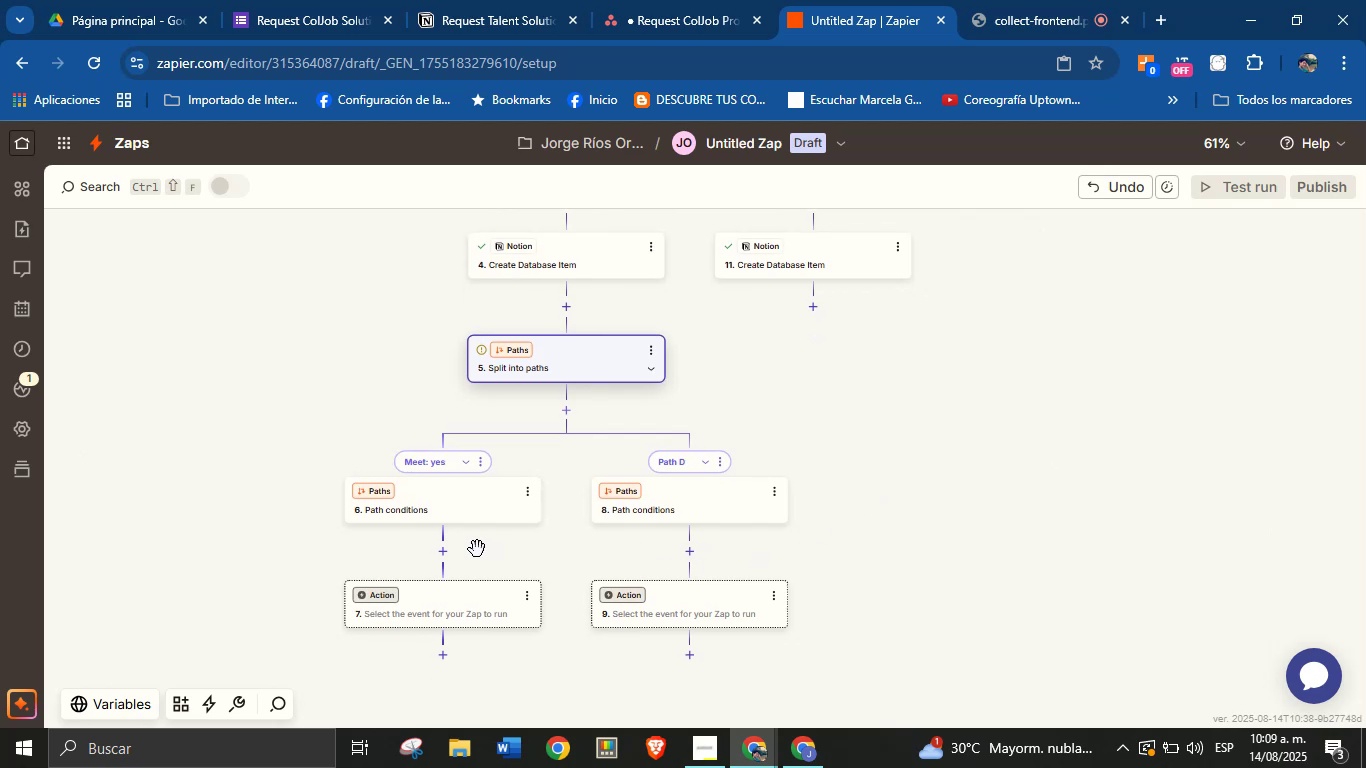 
left_click_drag(start_coordinate=[299, 541], to_coordinate=[299, 528])
 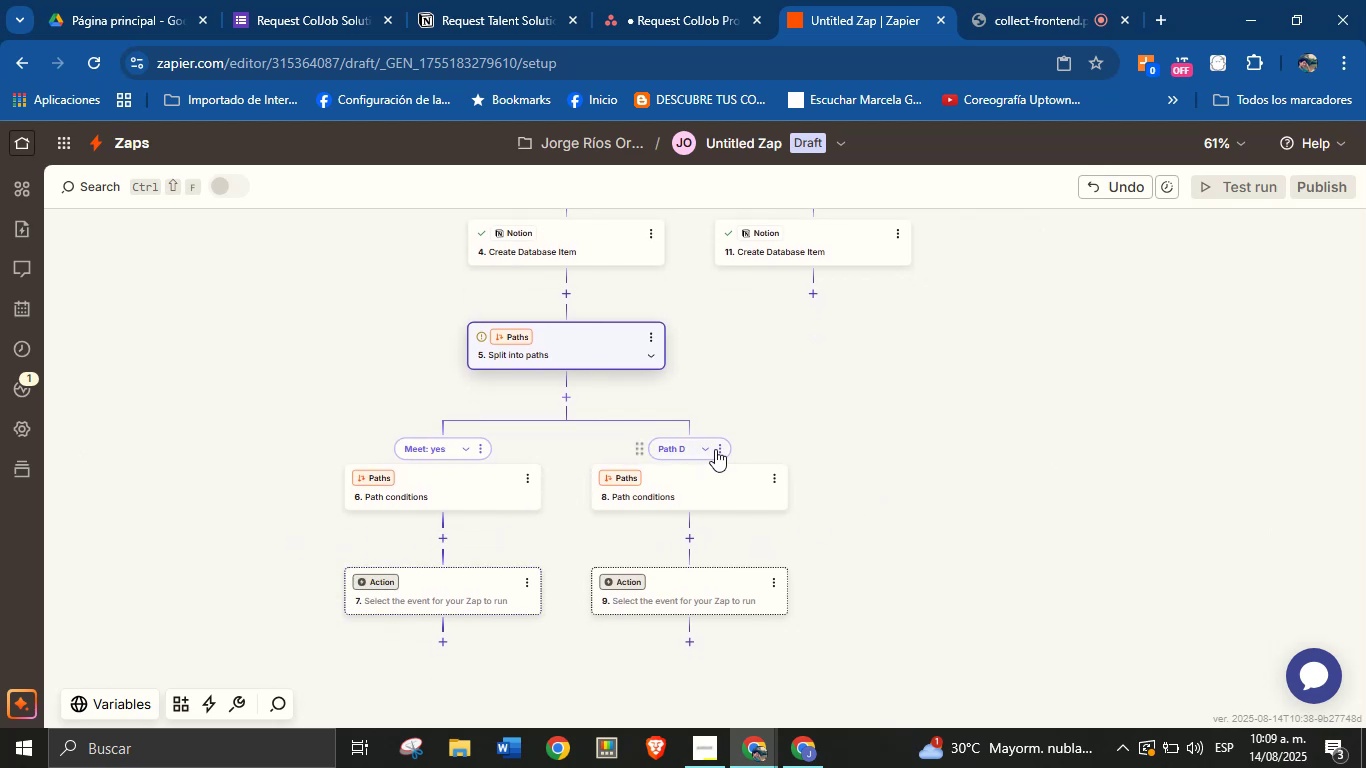 
left_click([723, 451])
 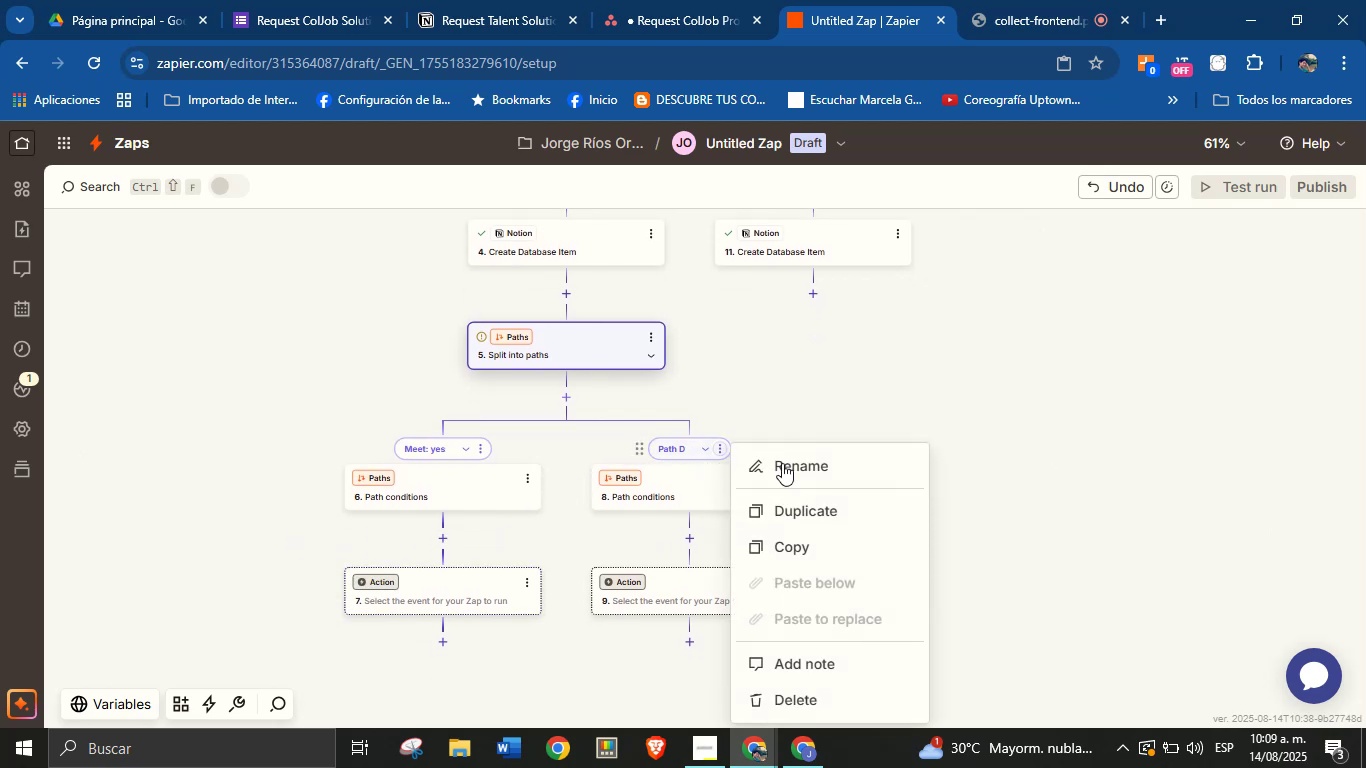 
left_click([821, 468])
 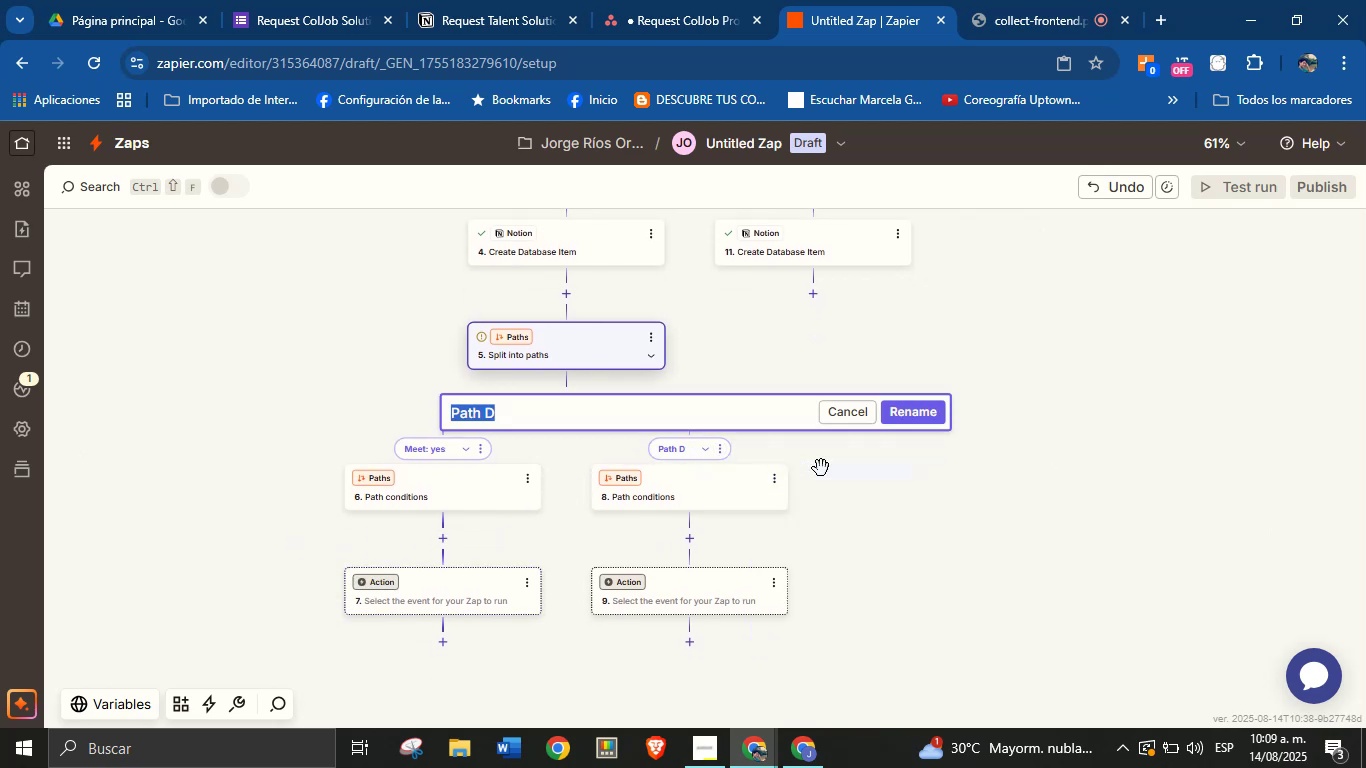 
type(Meet> no)
 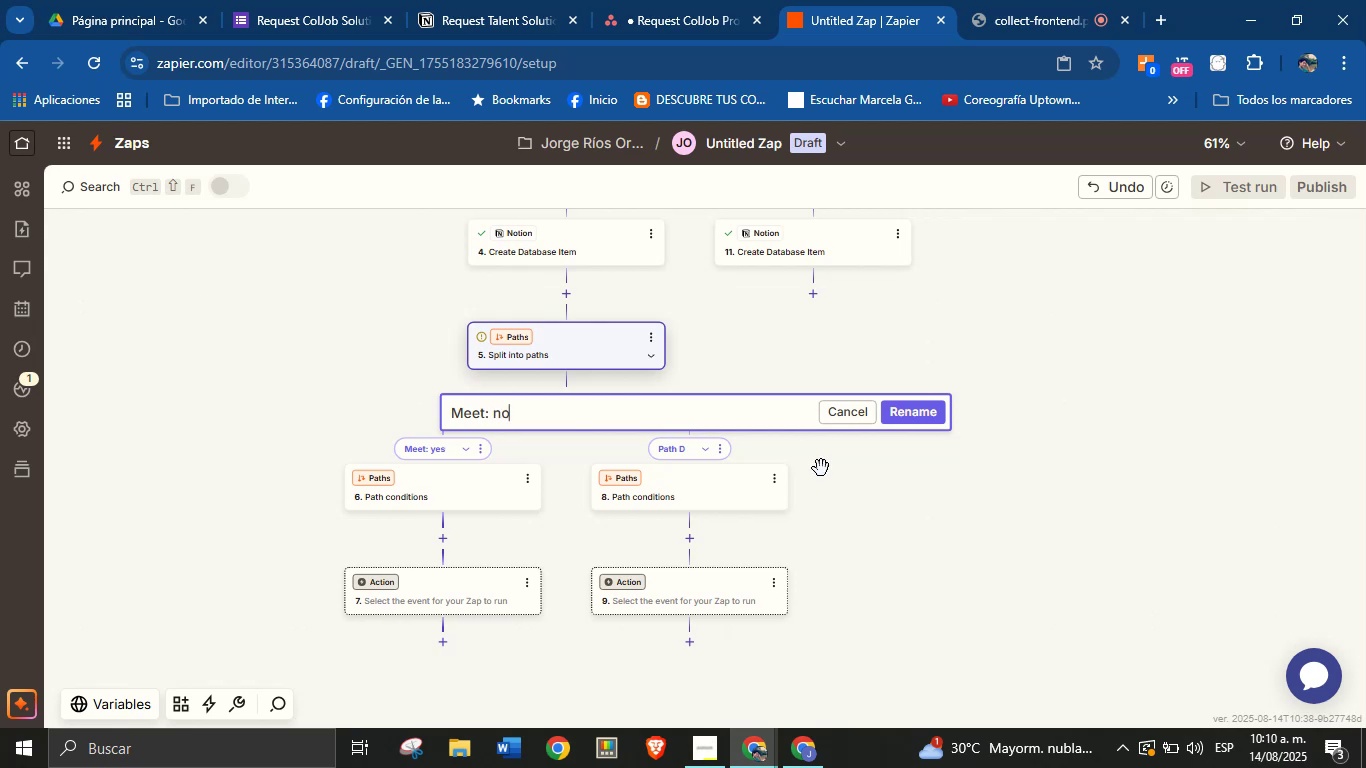 
left_click([911, 409])
 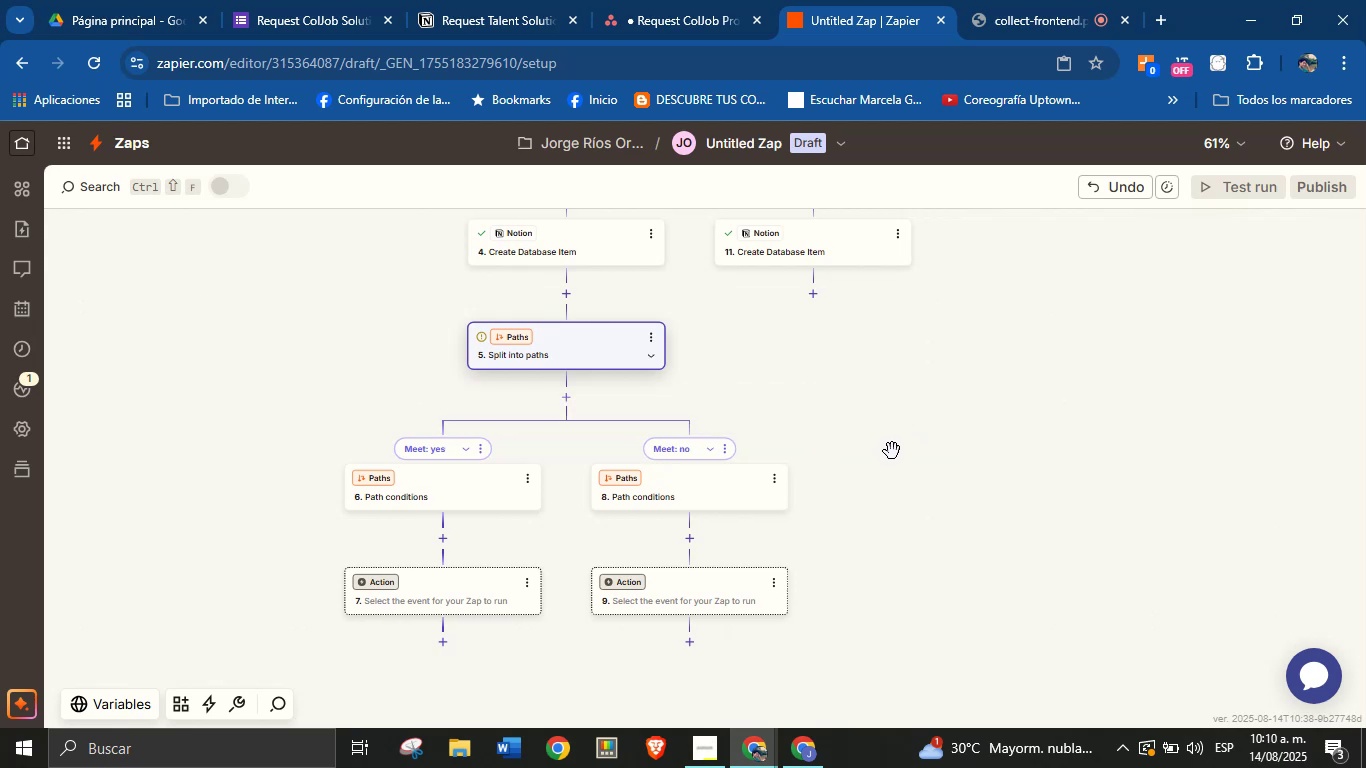 
left_click_drag(start_coordinate=[895, 452], to_coordinate=[901, 423])
 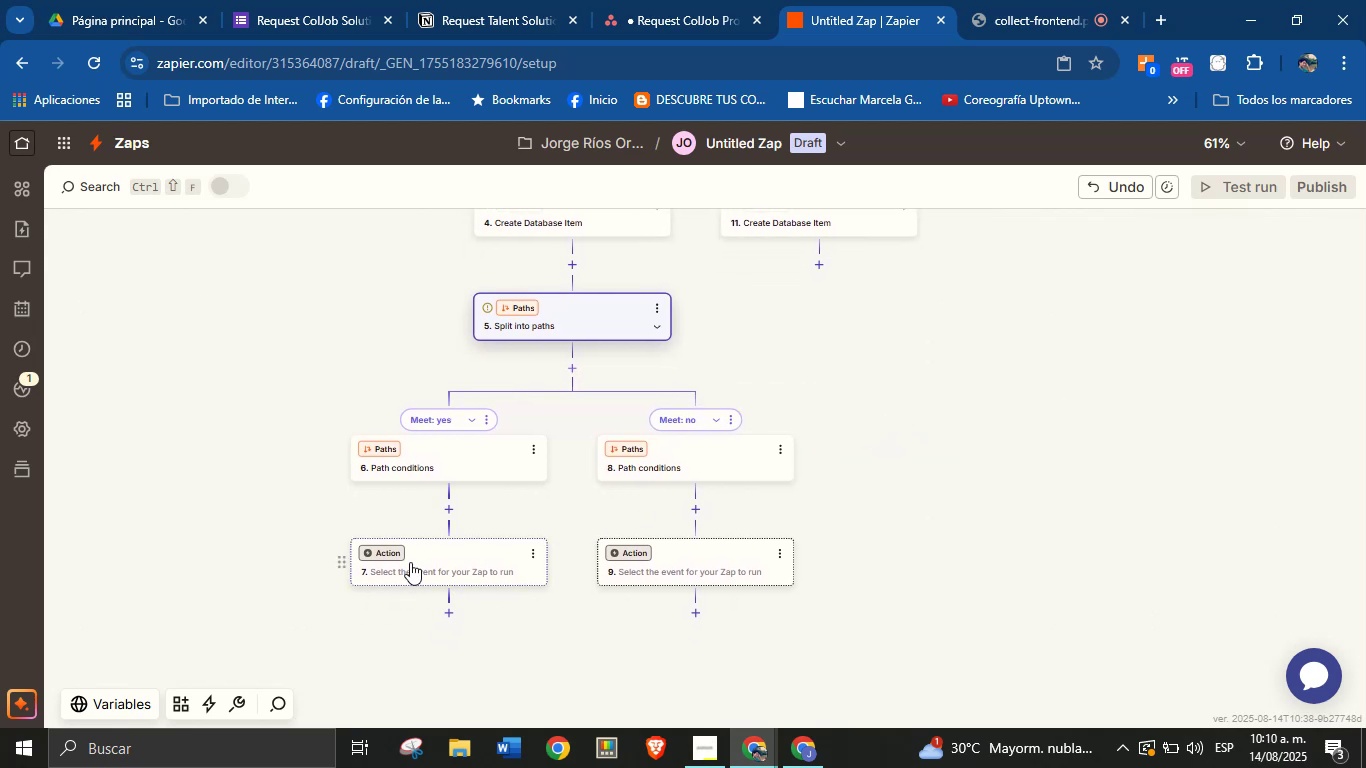 
left_click([394, 551])
 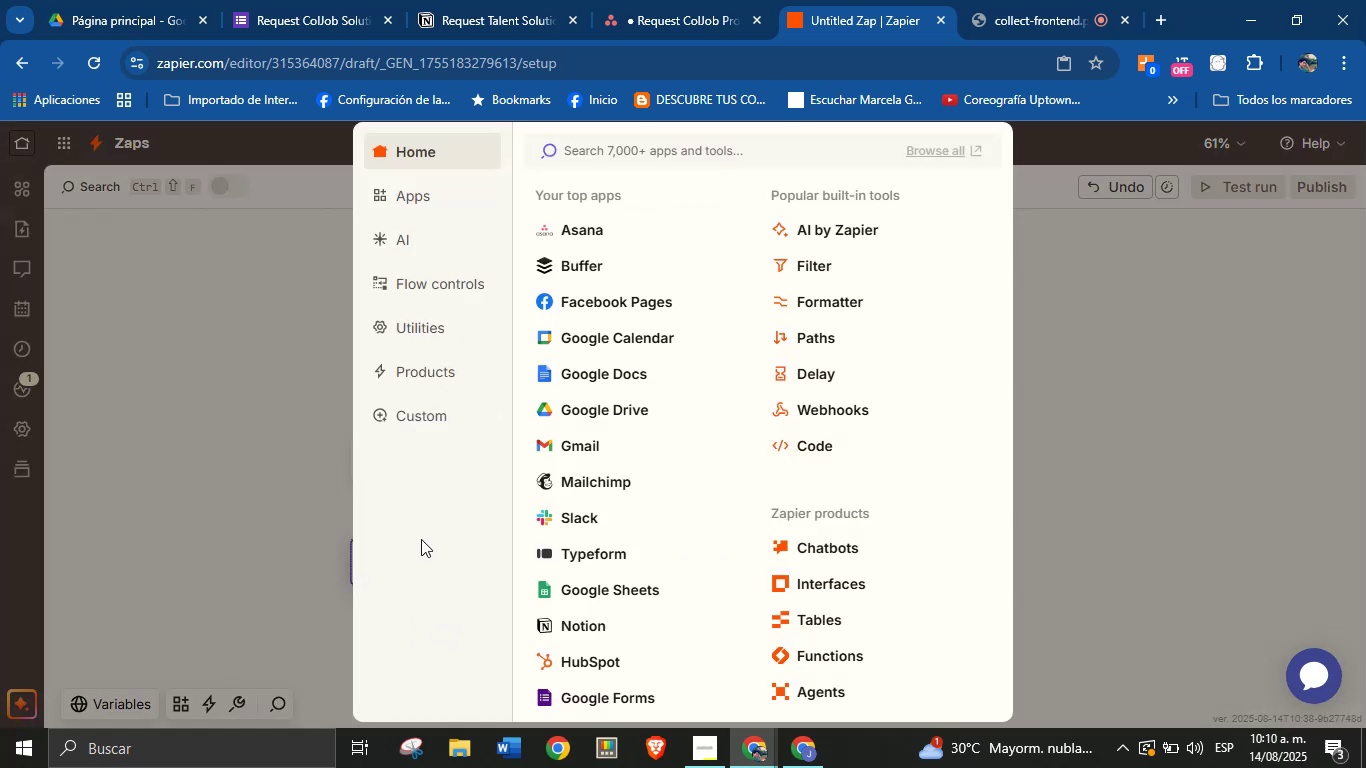 
left_click([239, 472])
 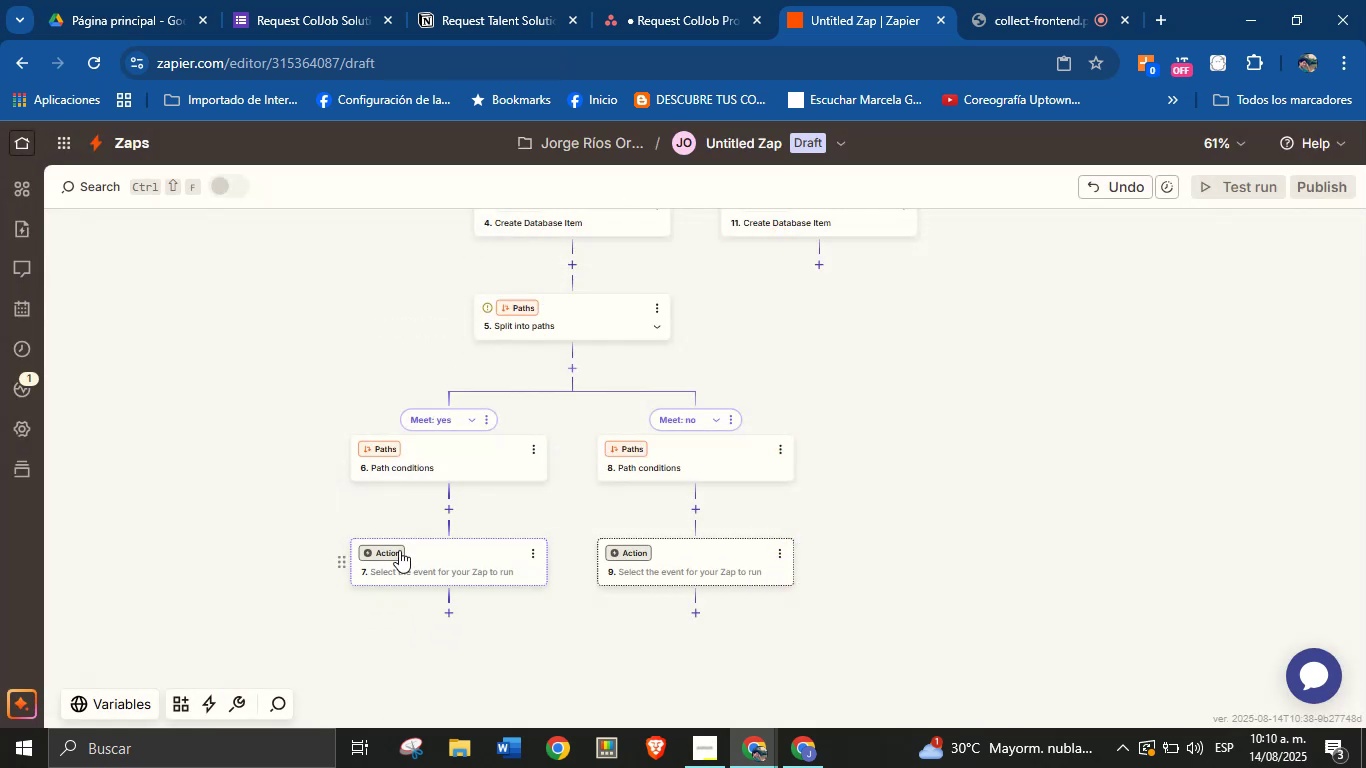 
left_click([398, 550])
 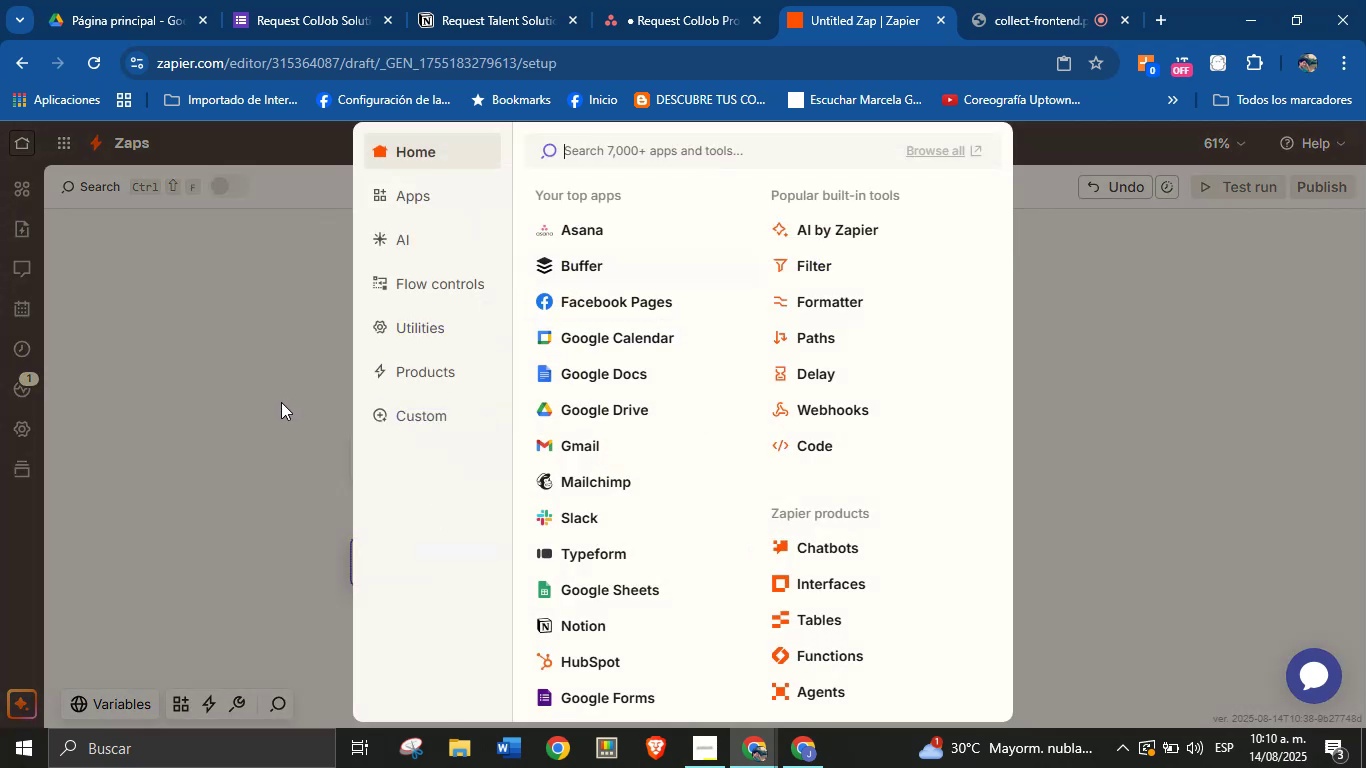 
left_click([214, 510])
 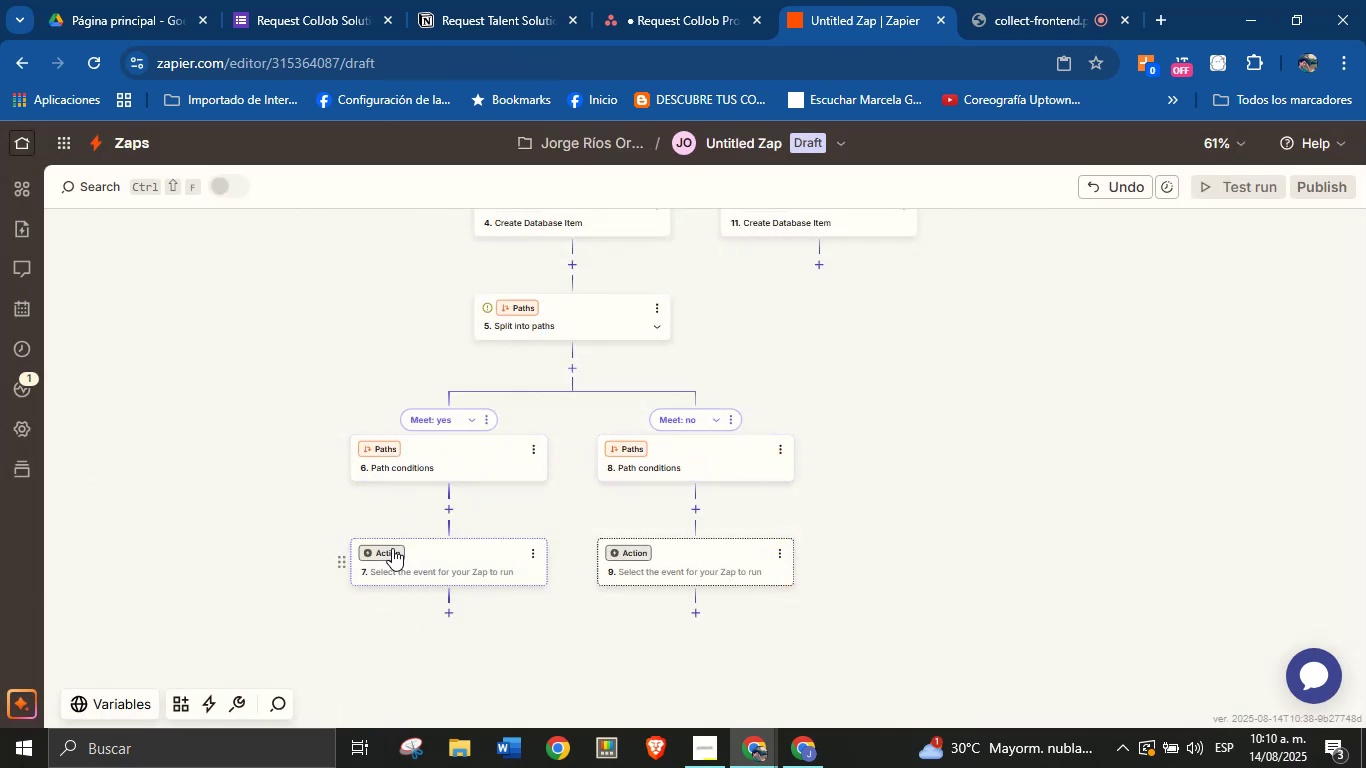 
wait(7.62)
 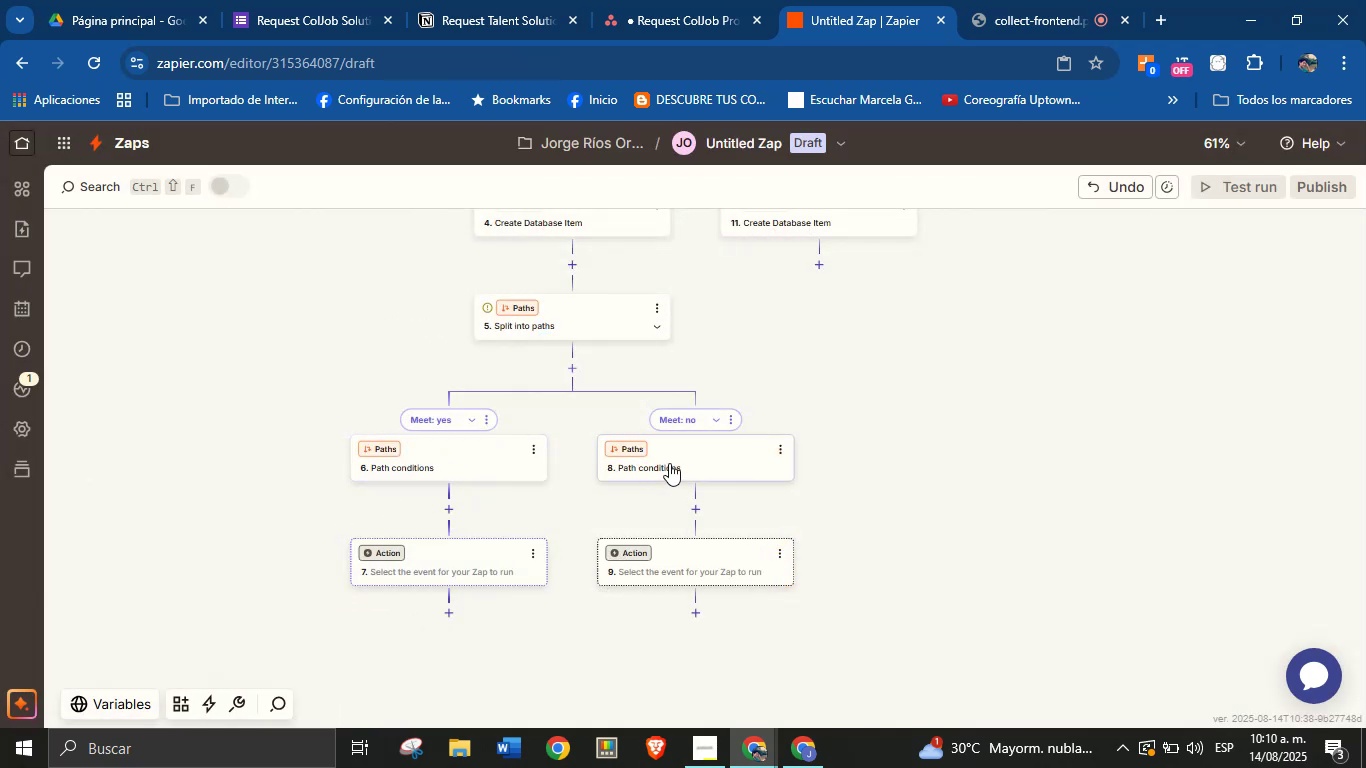 
left_click([392, 548])
 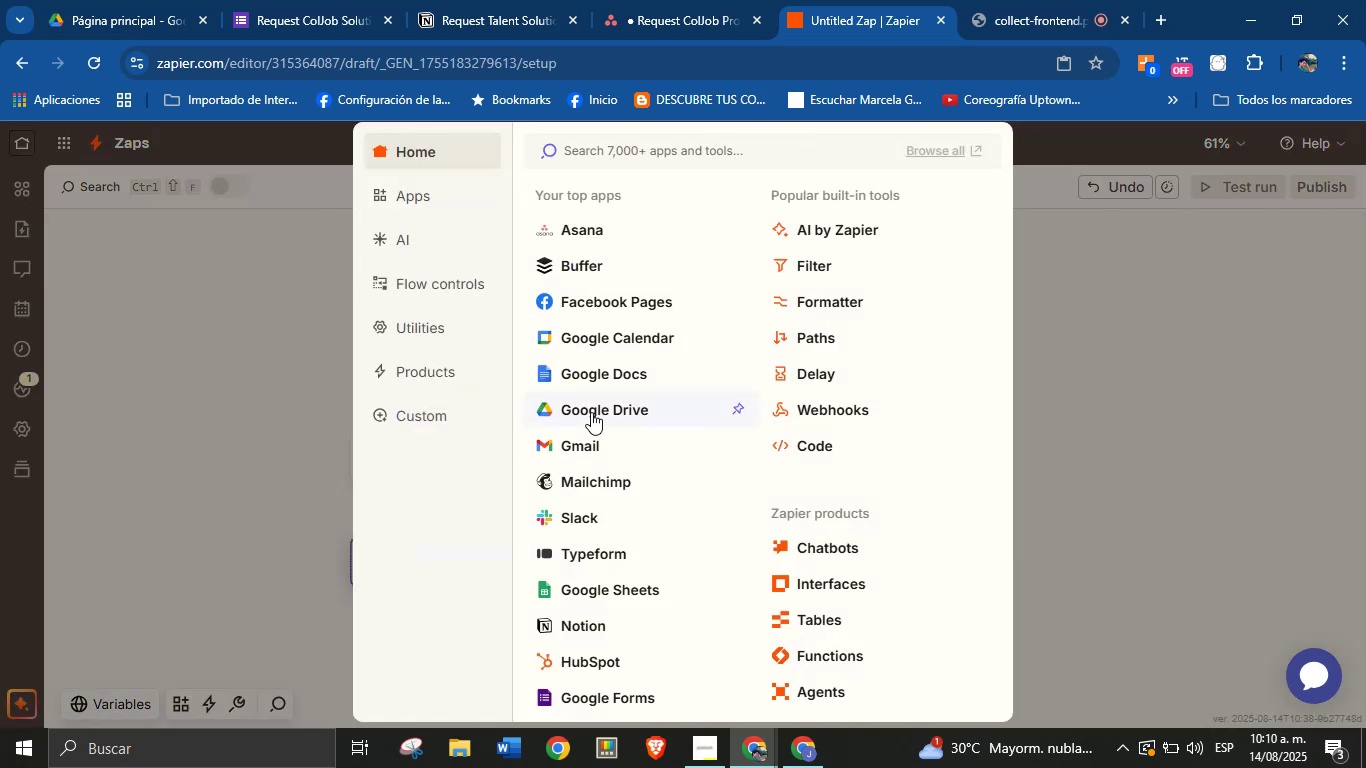 
wait(5.54)
 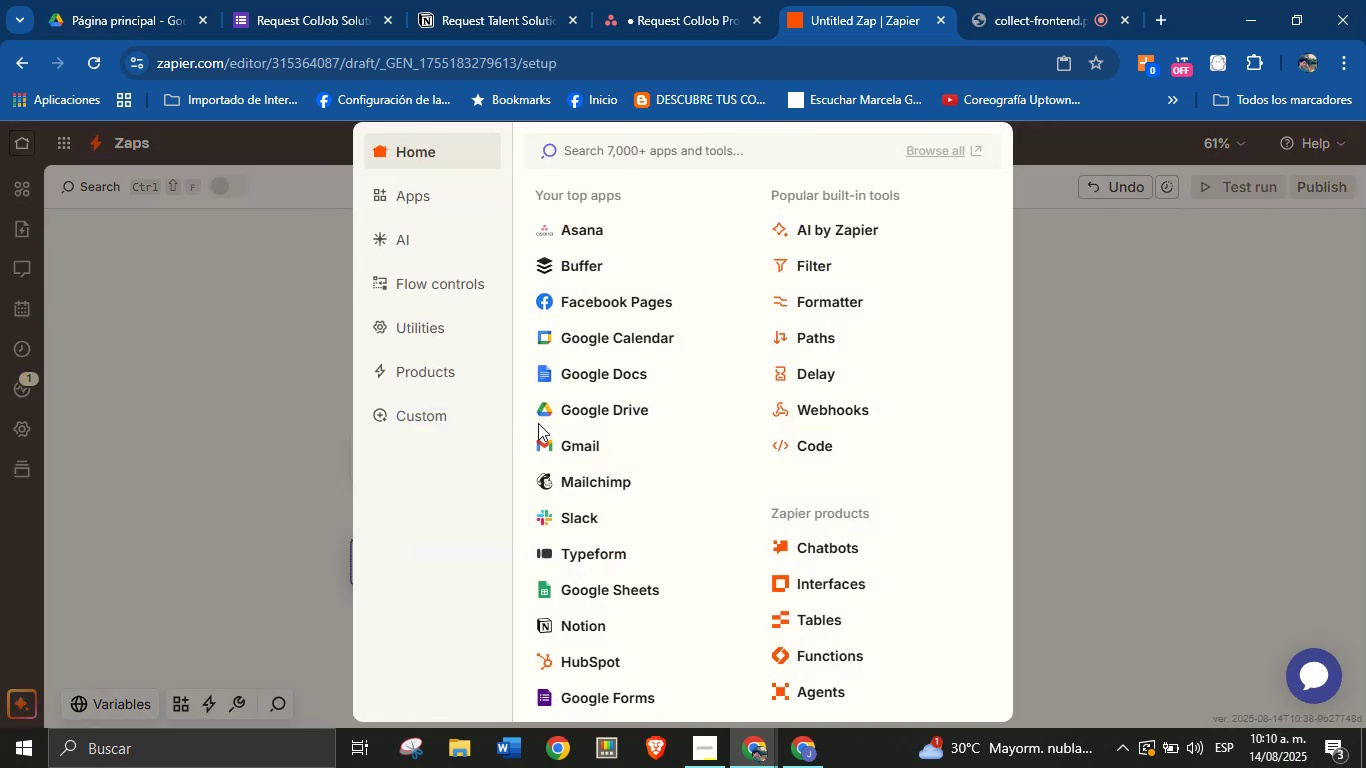 
left_click([605, 338])
 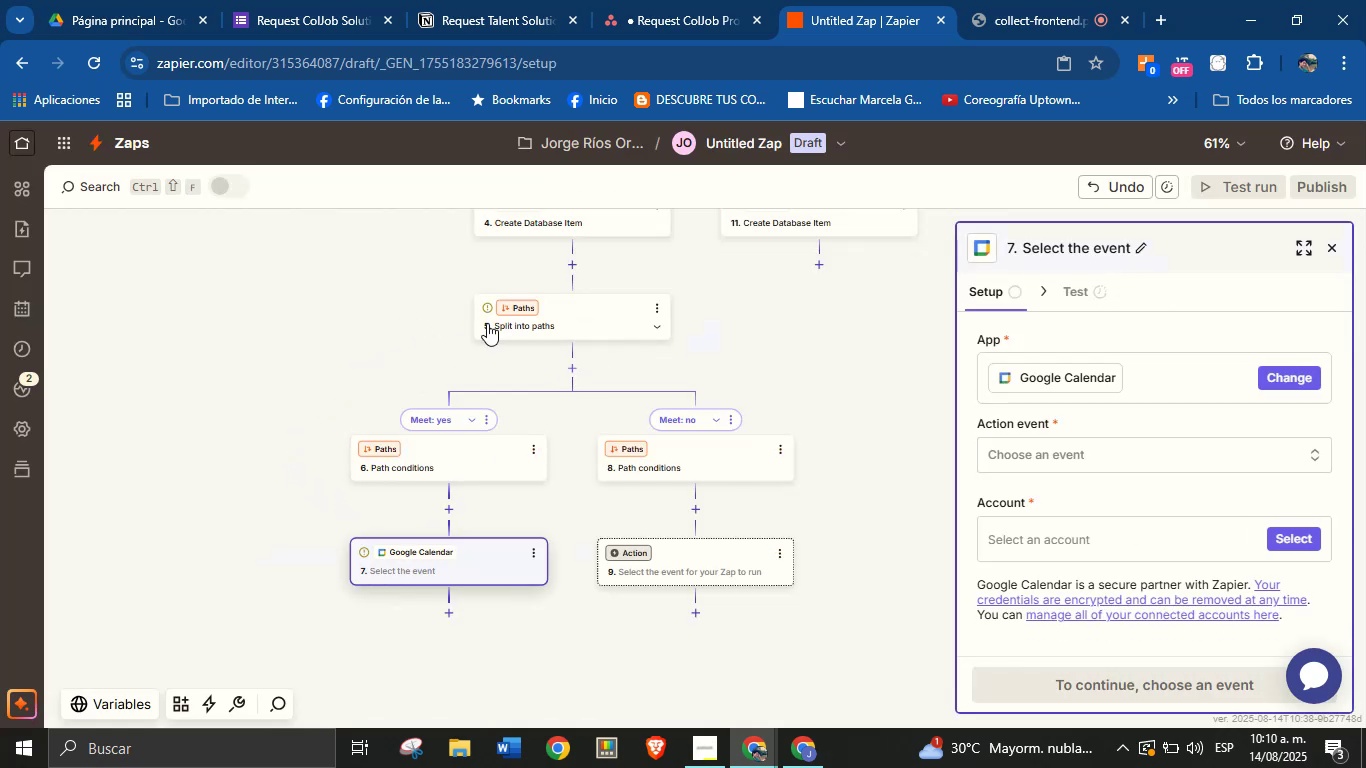 
left_click_drag(start_coordinate=[365, 356], to_coordinate=[362, 406])
 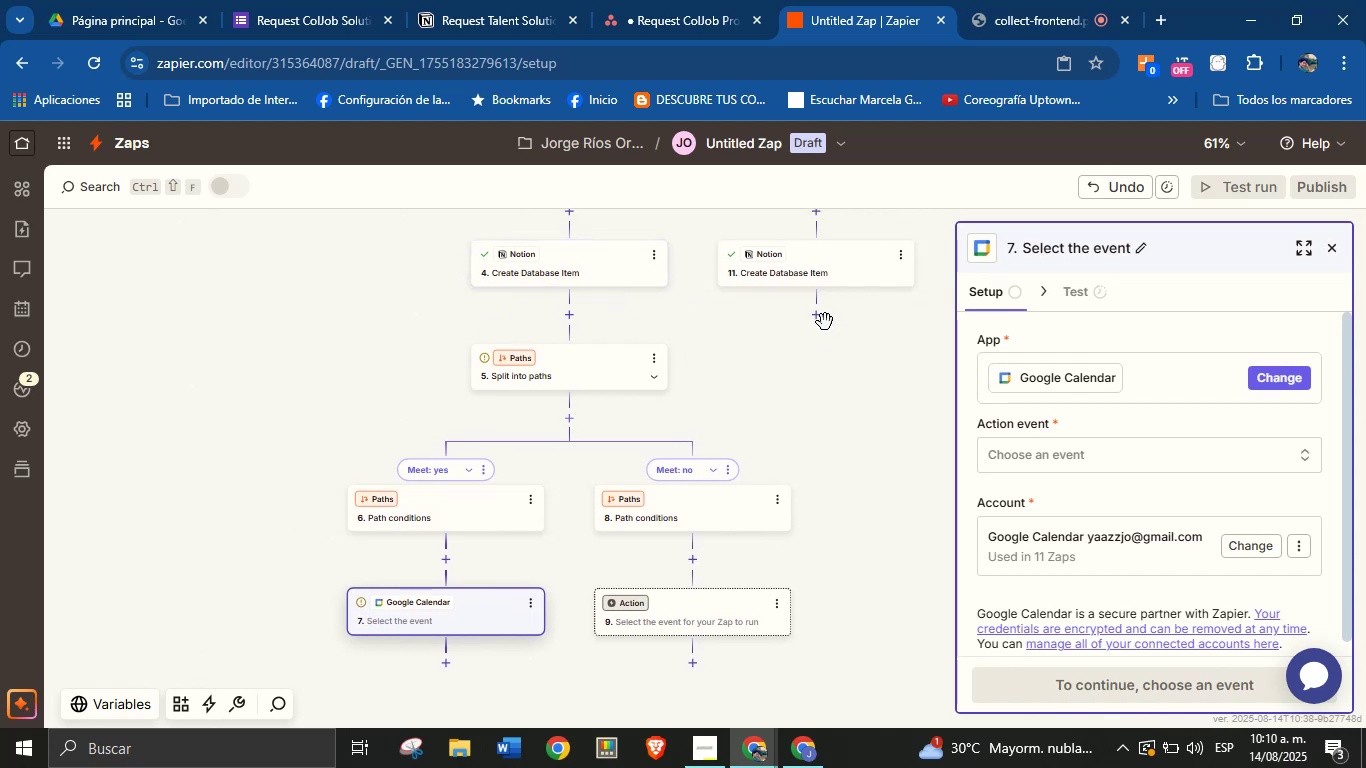 
left_click([820, 316])
 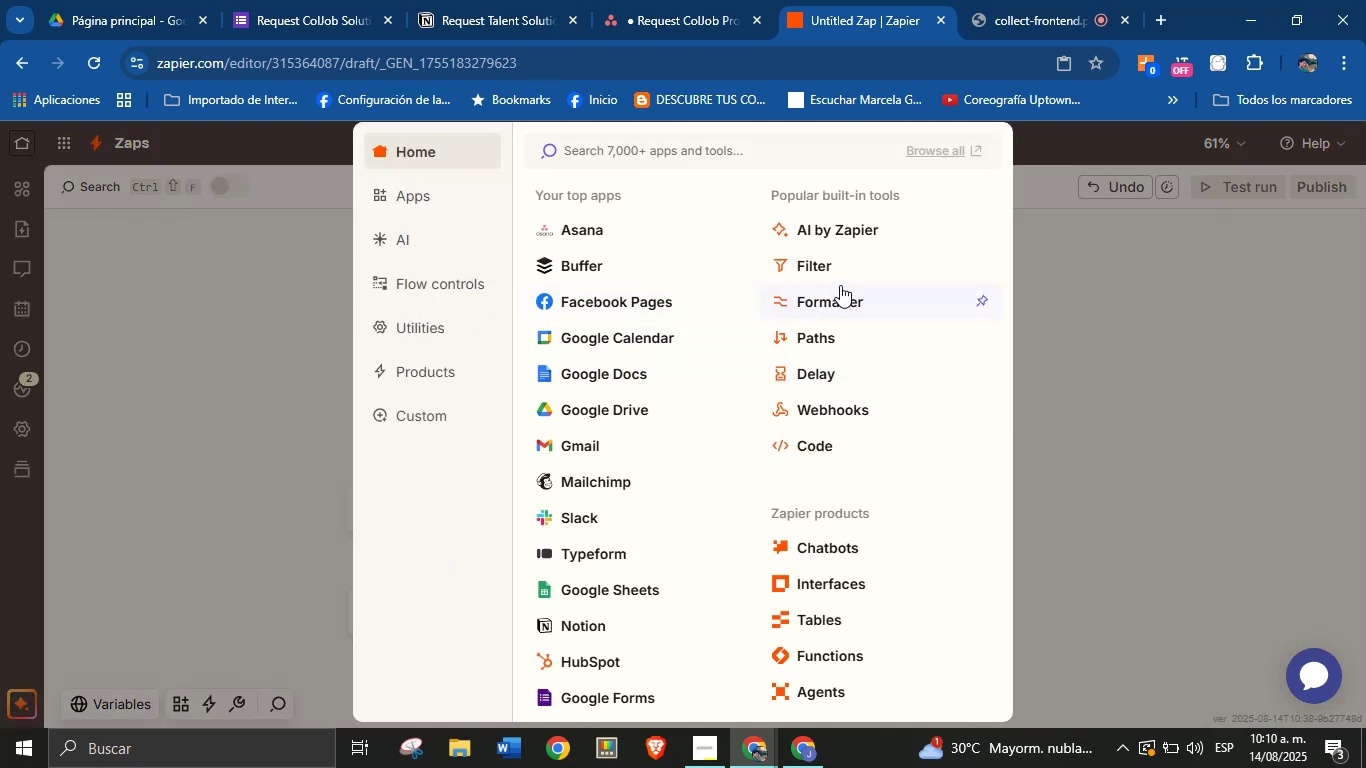 
left_click([836, 334])
 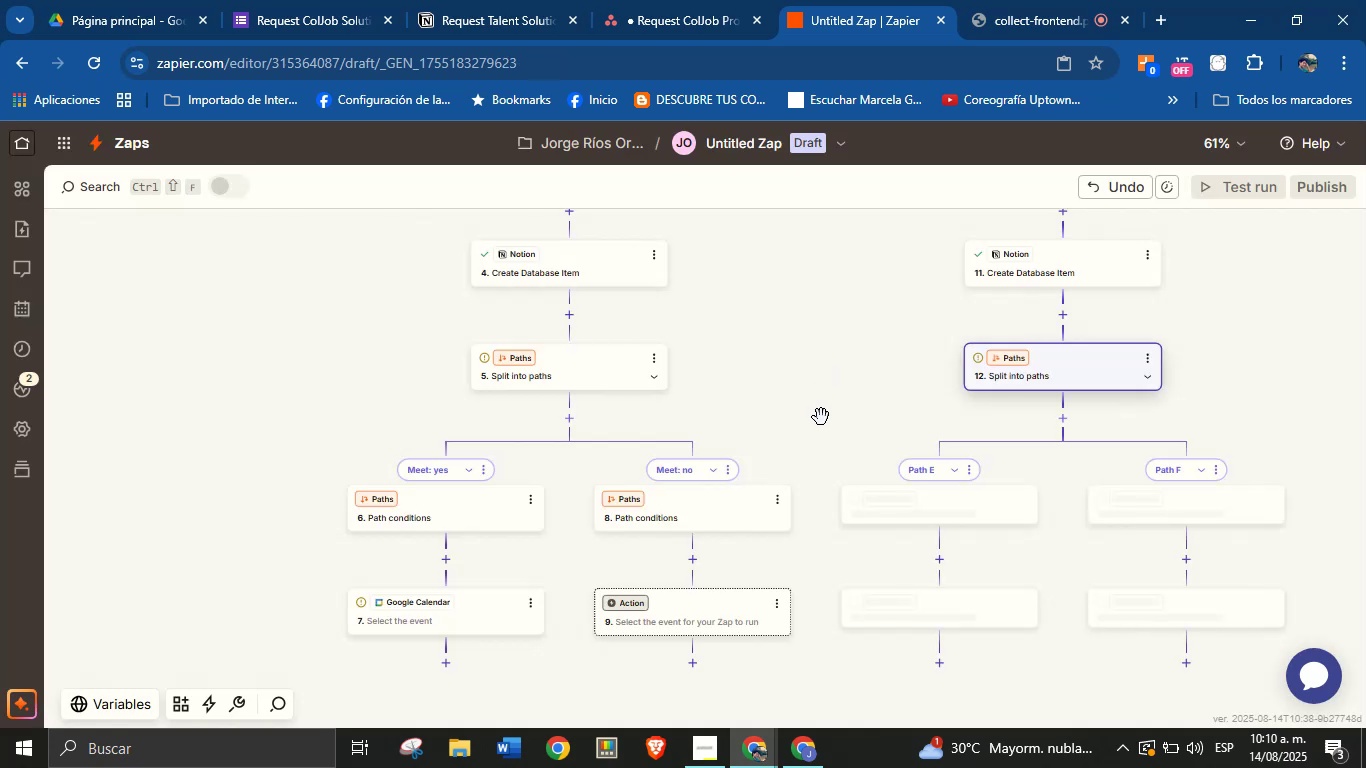 
left_click_drag(start_coordinate=[865, 406], to_coordinate=[817, 390])
 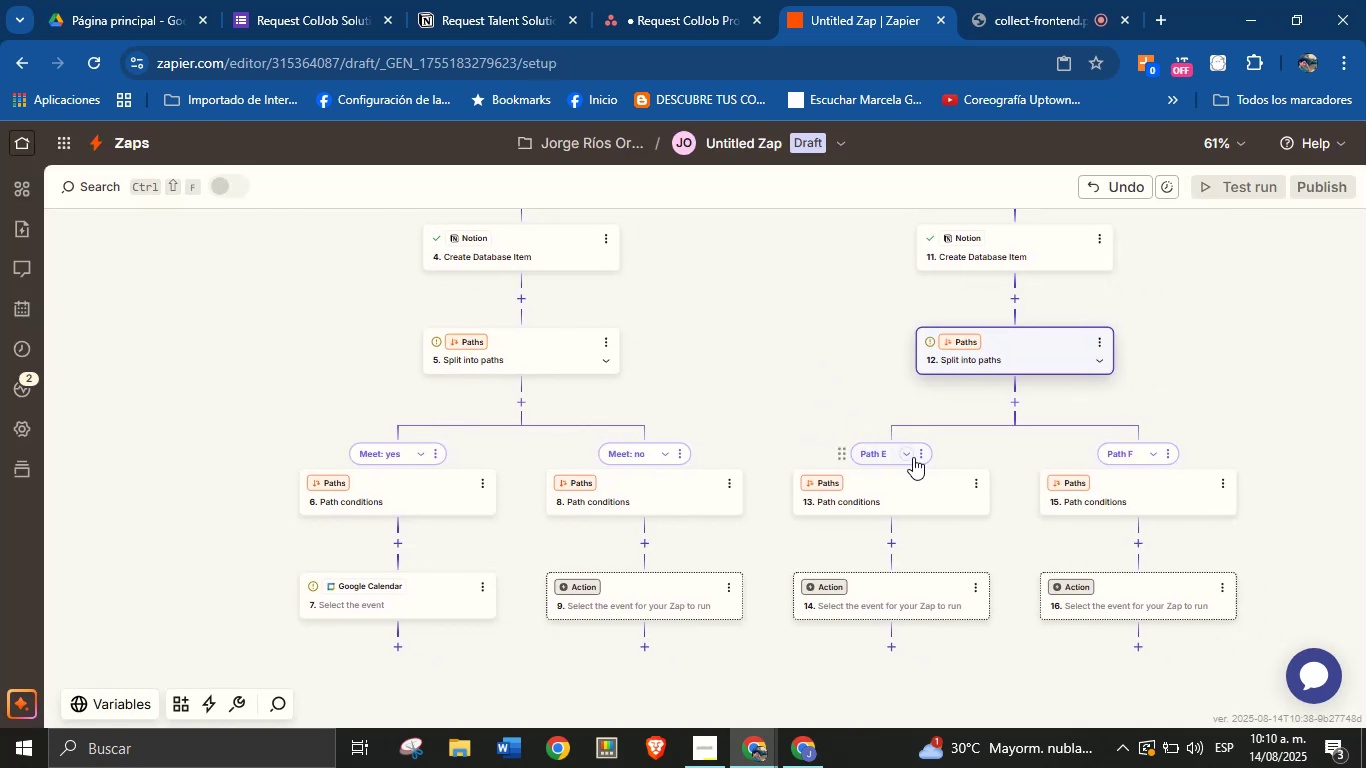 
left_click([922, 454])
 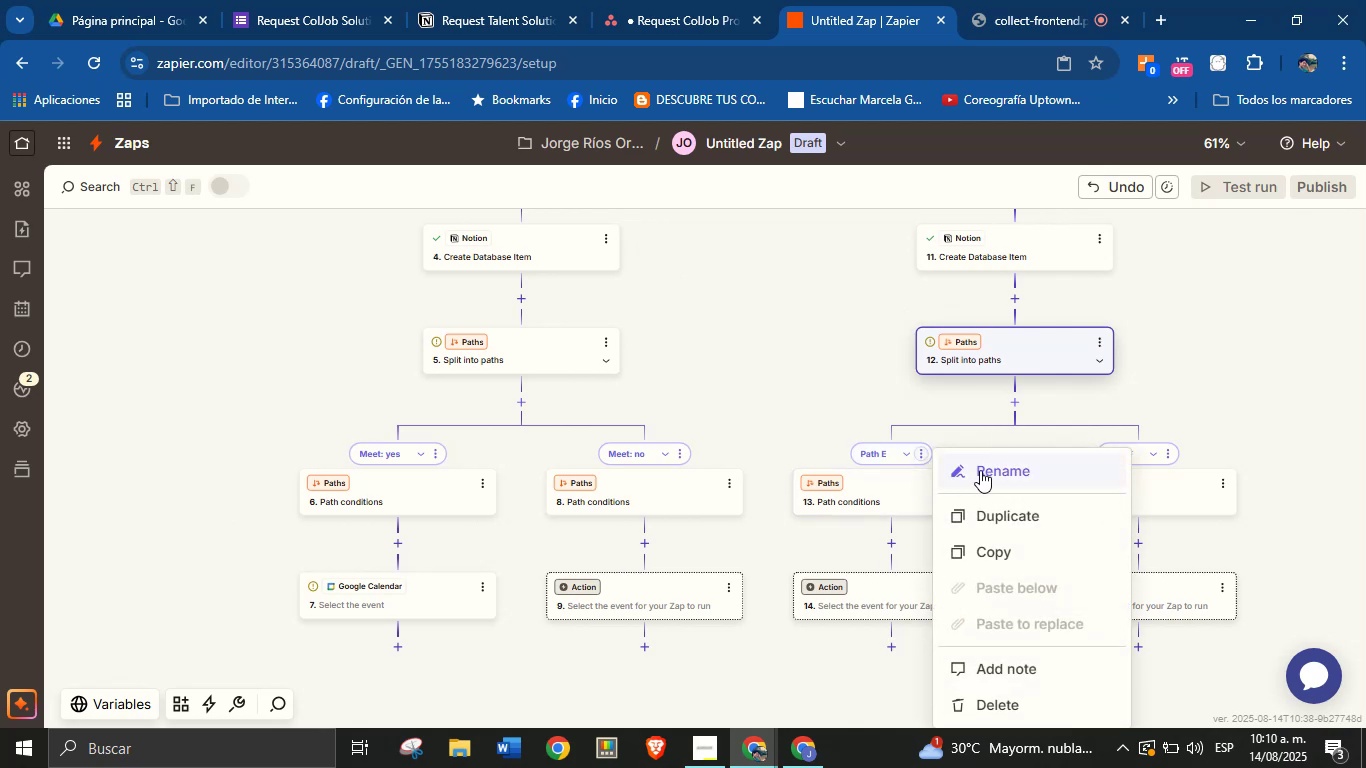 
left_click([980, 470])
 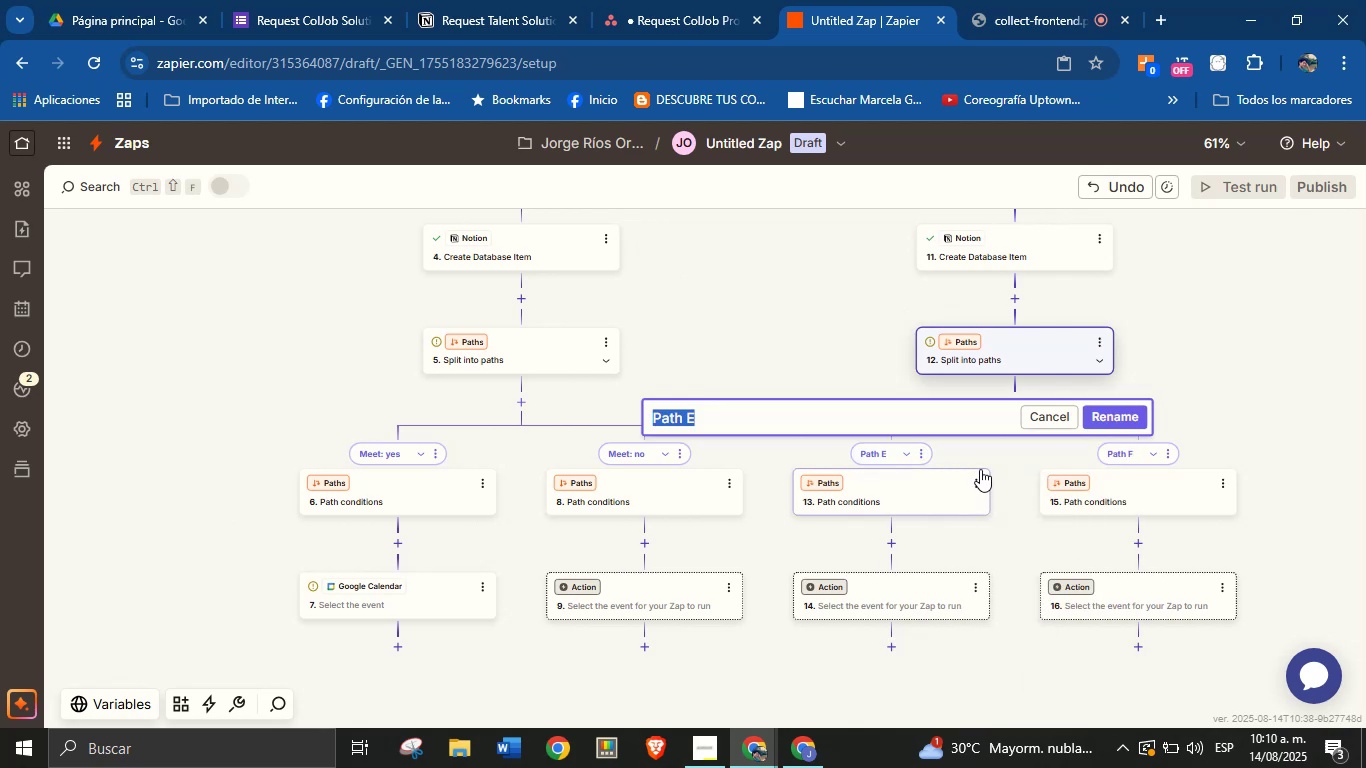 
type(Meet> yes)
 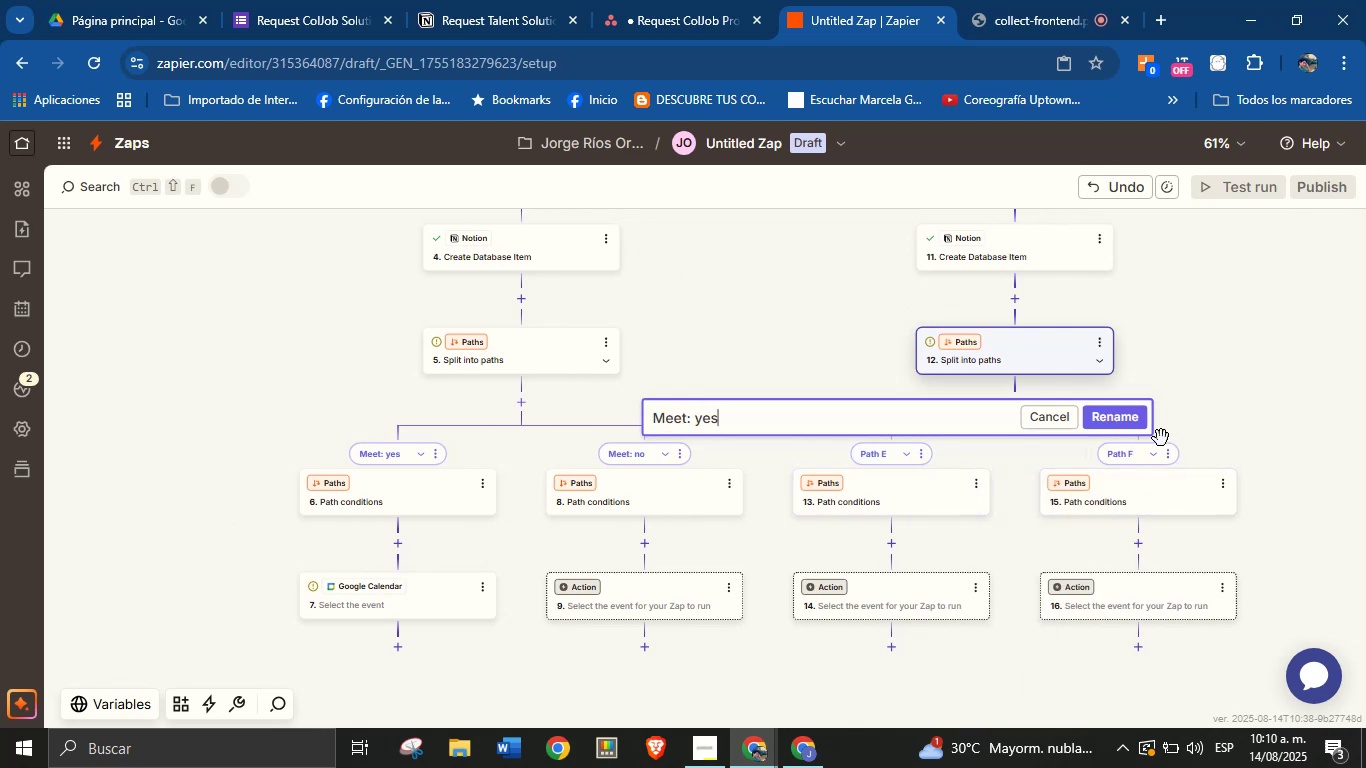 
left_click([1121, 423])
 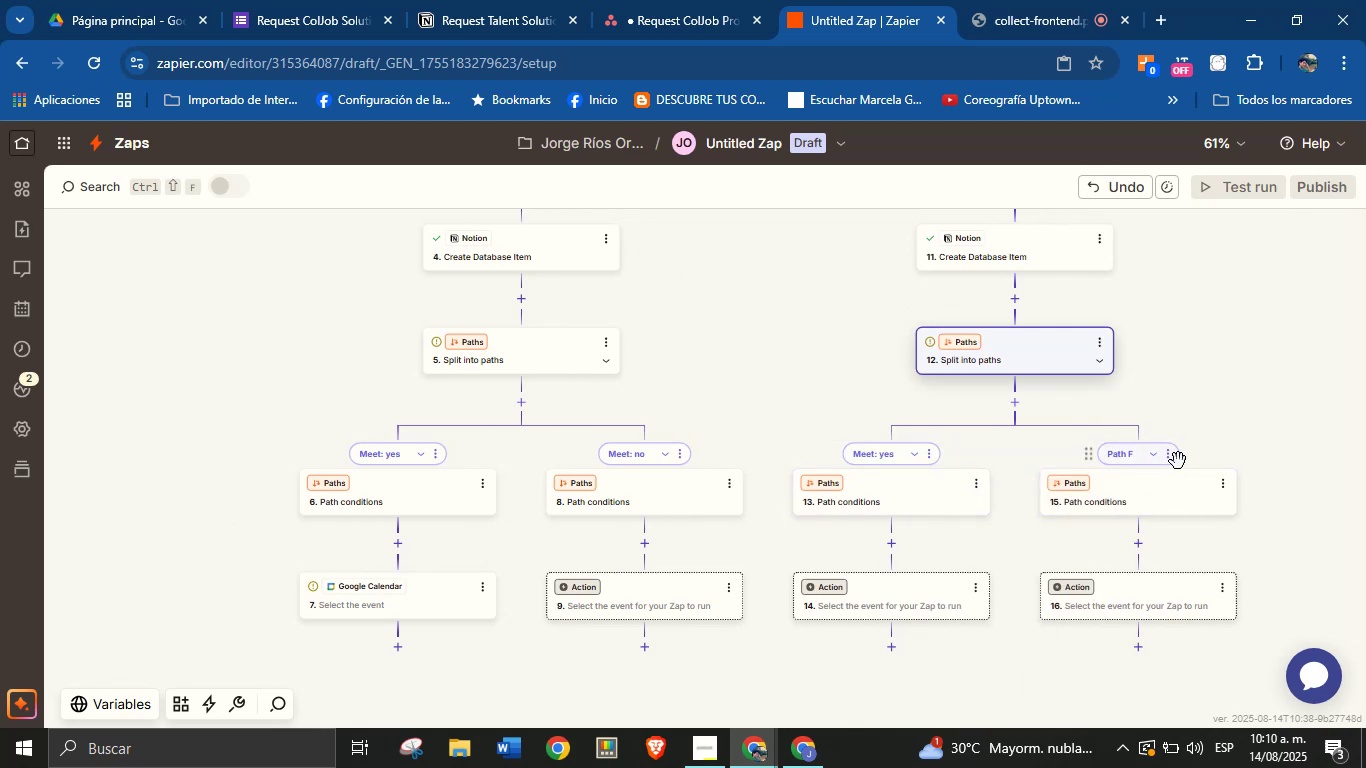 
left_click([1167, 456])
 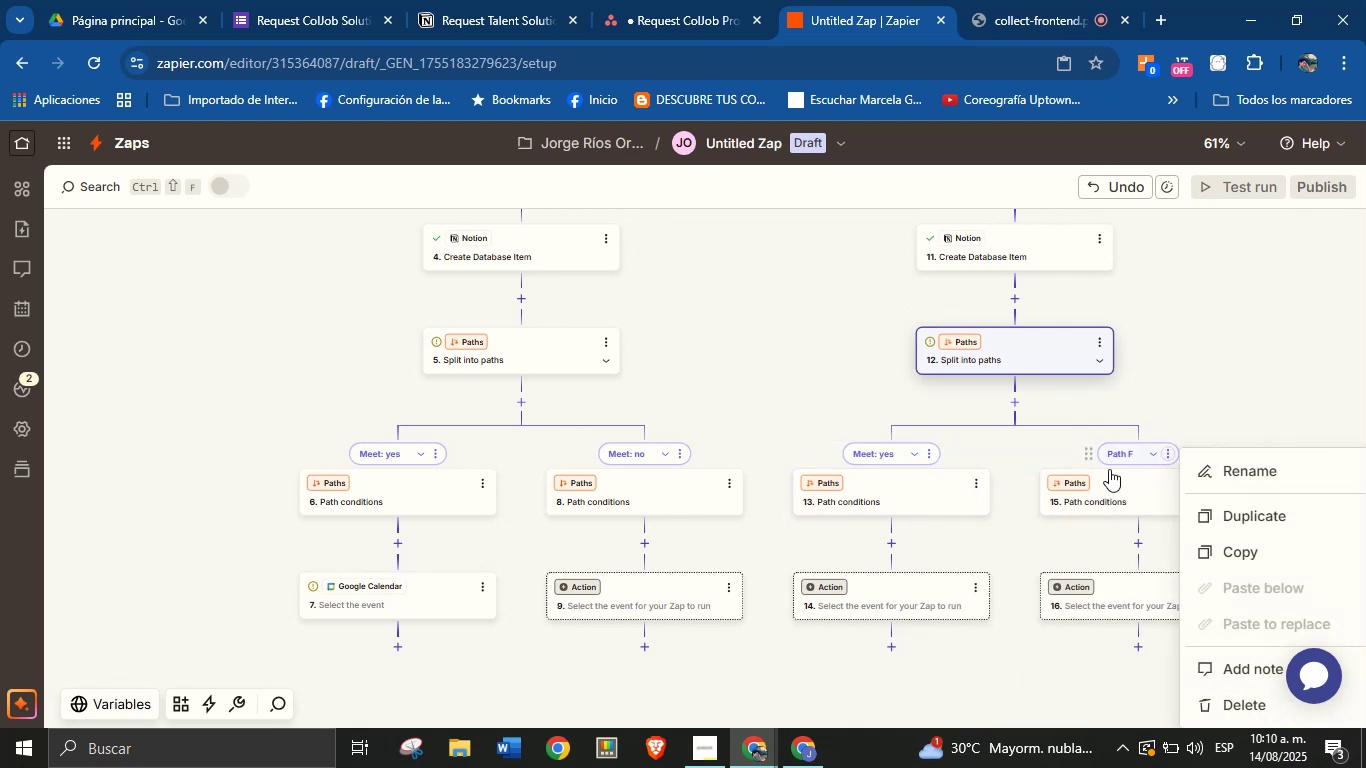 
left_click([1236, 468])
 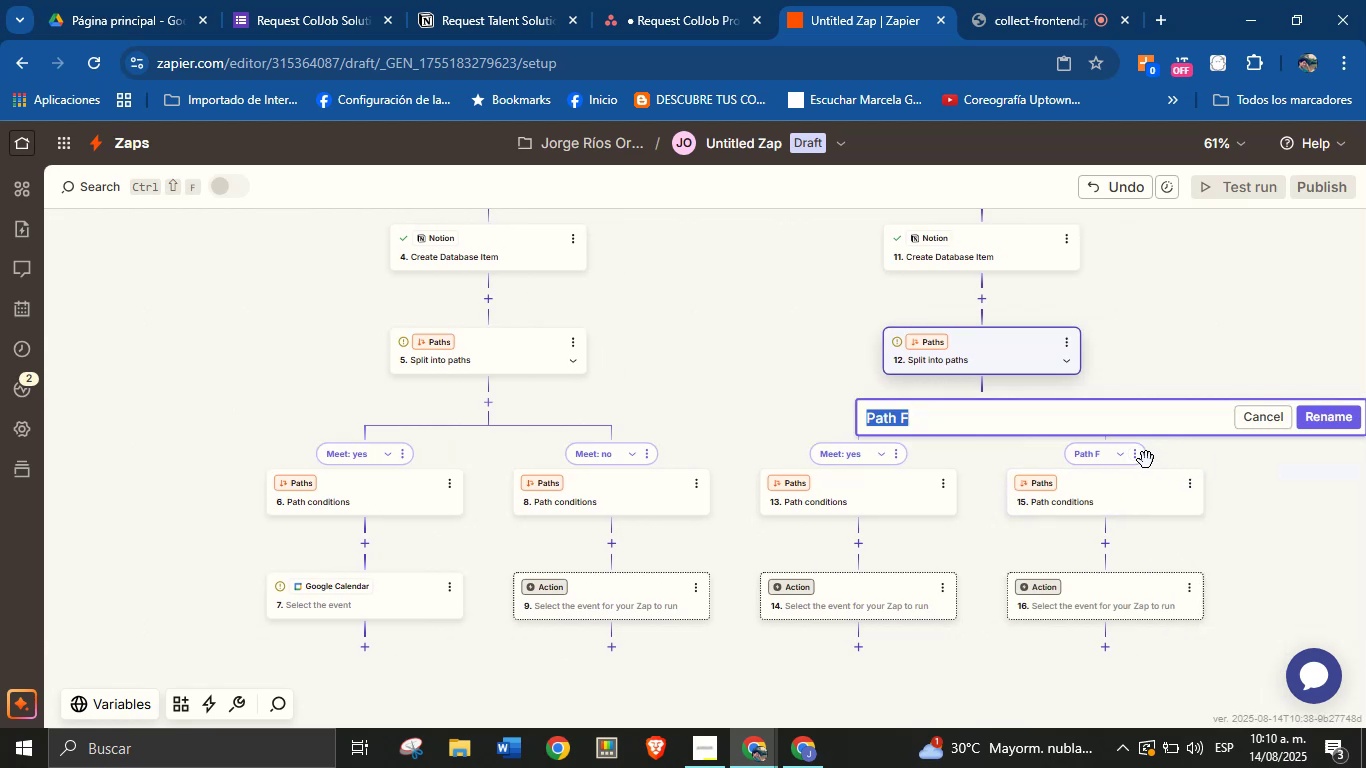 
type(Meet> no)
 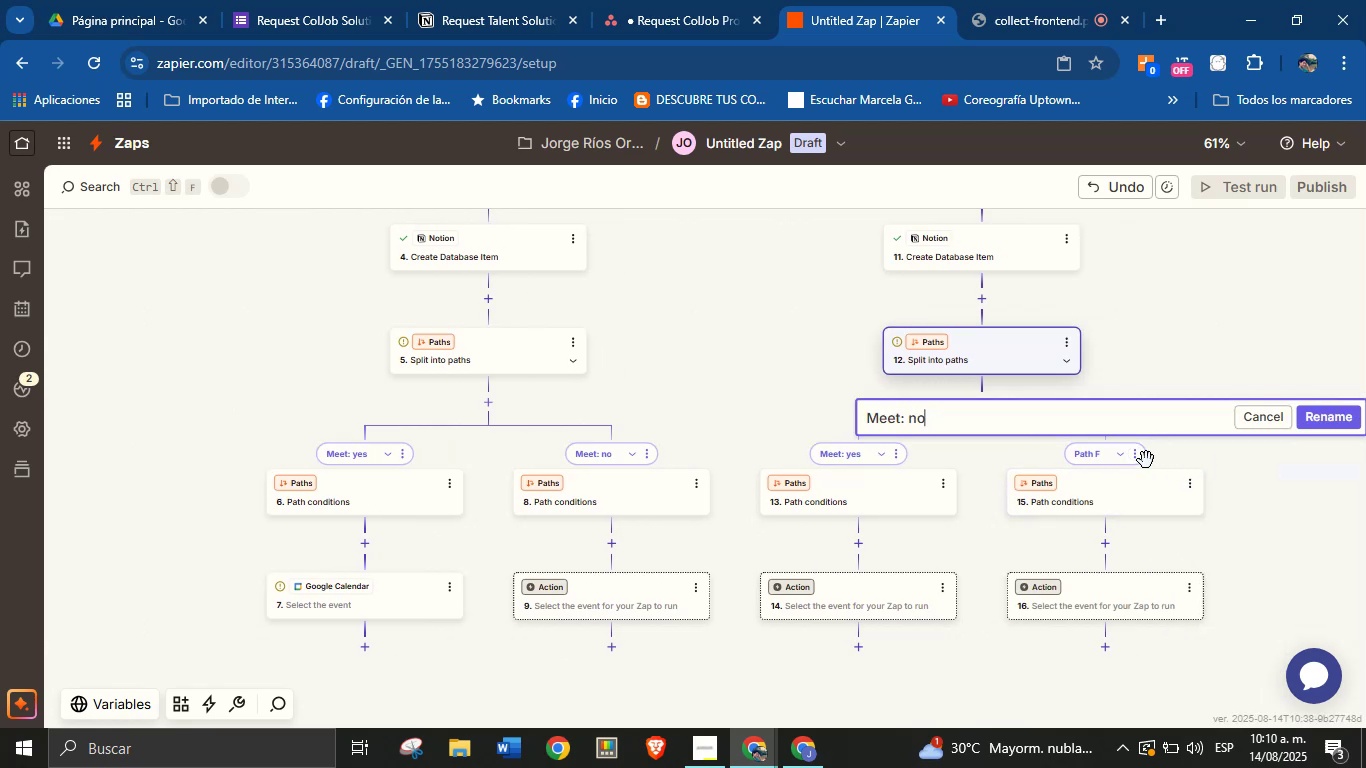 
left_click([1338, 414])
 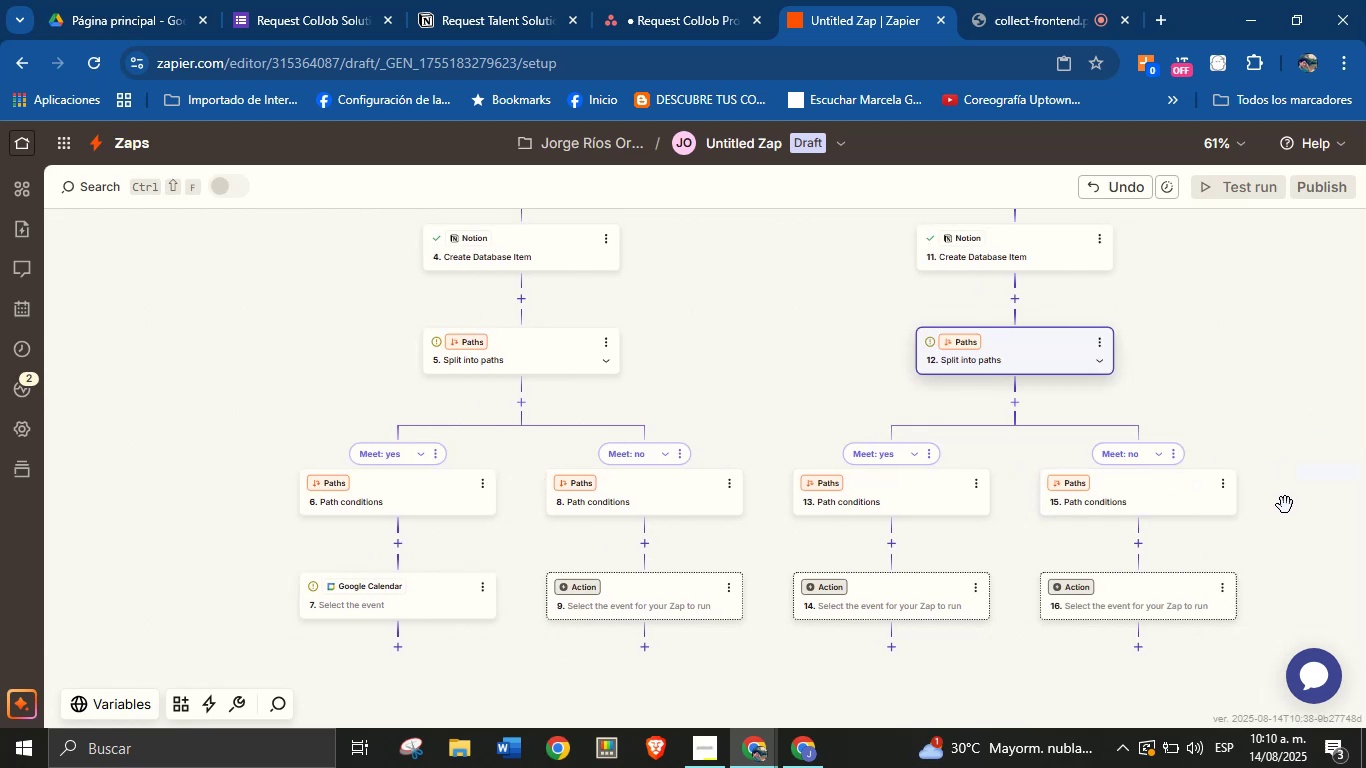 
left_click_drag(start_coordinate=[1291, 472], to_coordinate=[1288, 429])
 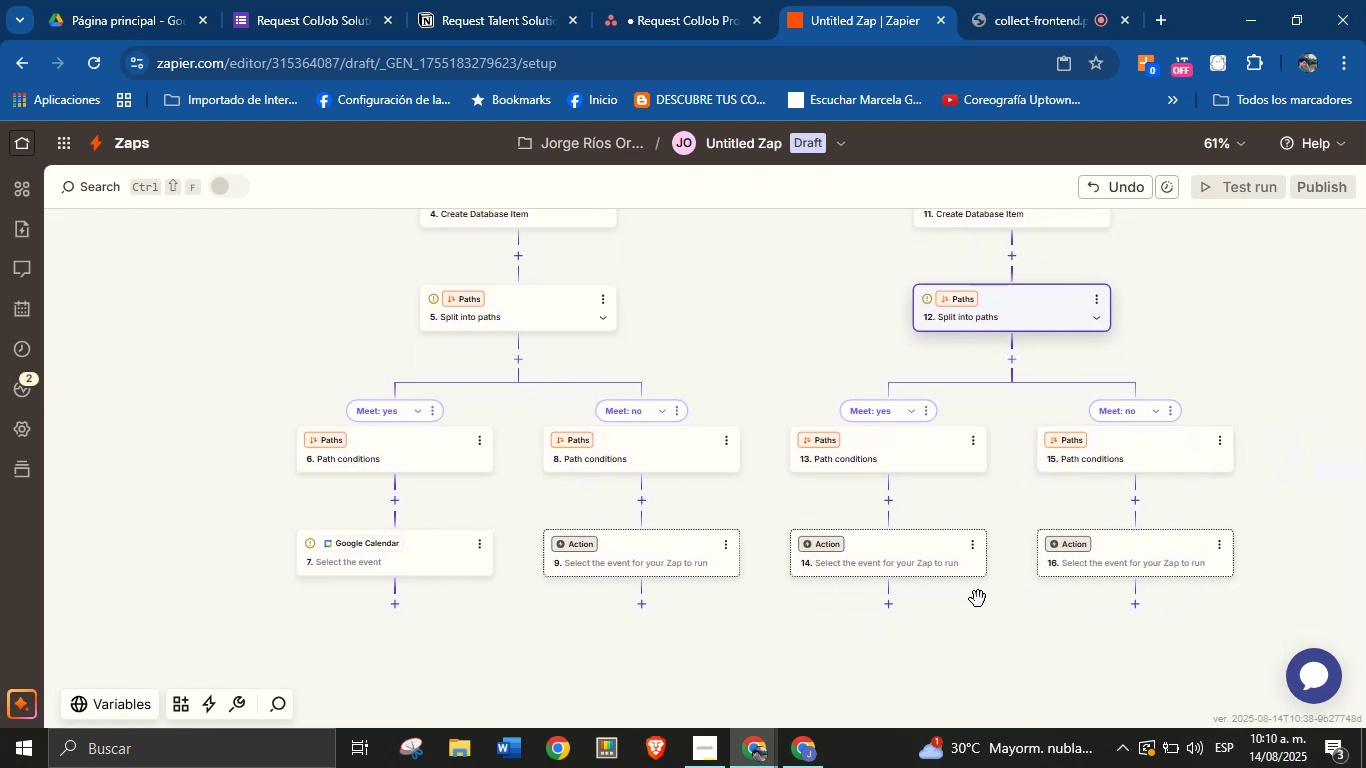 
left_click_drag(start_coordinate=[793, 637], to_coordinate=[793, 549])
 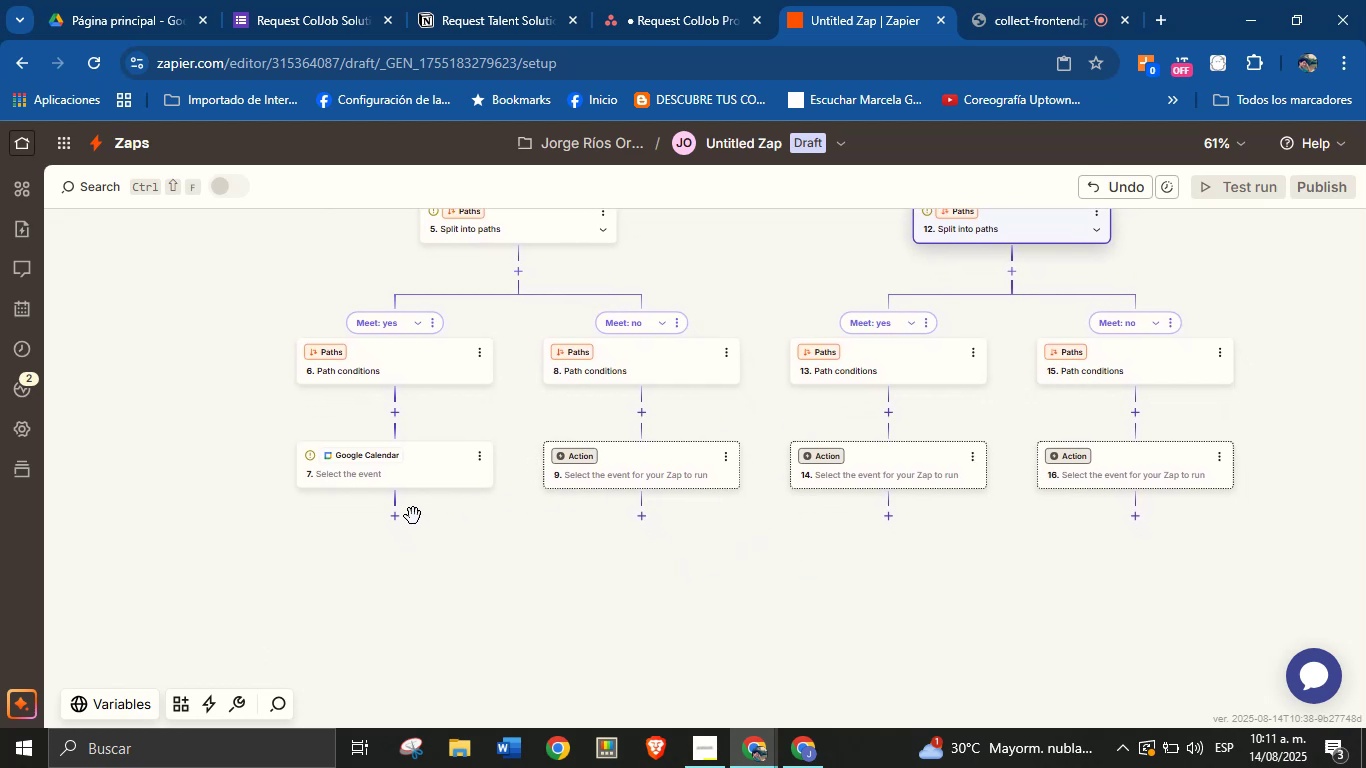 
wait(8.94)
 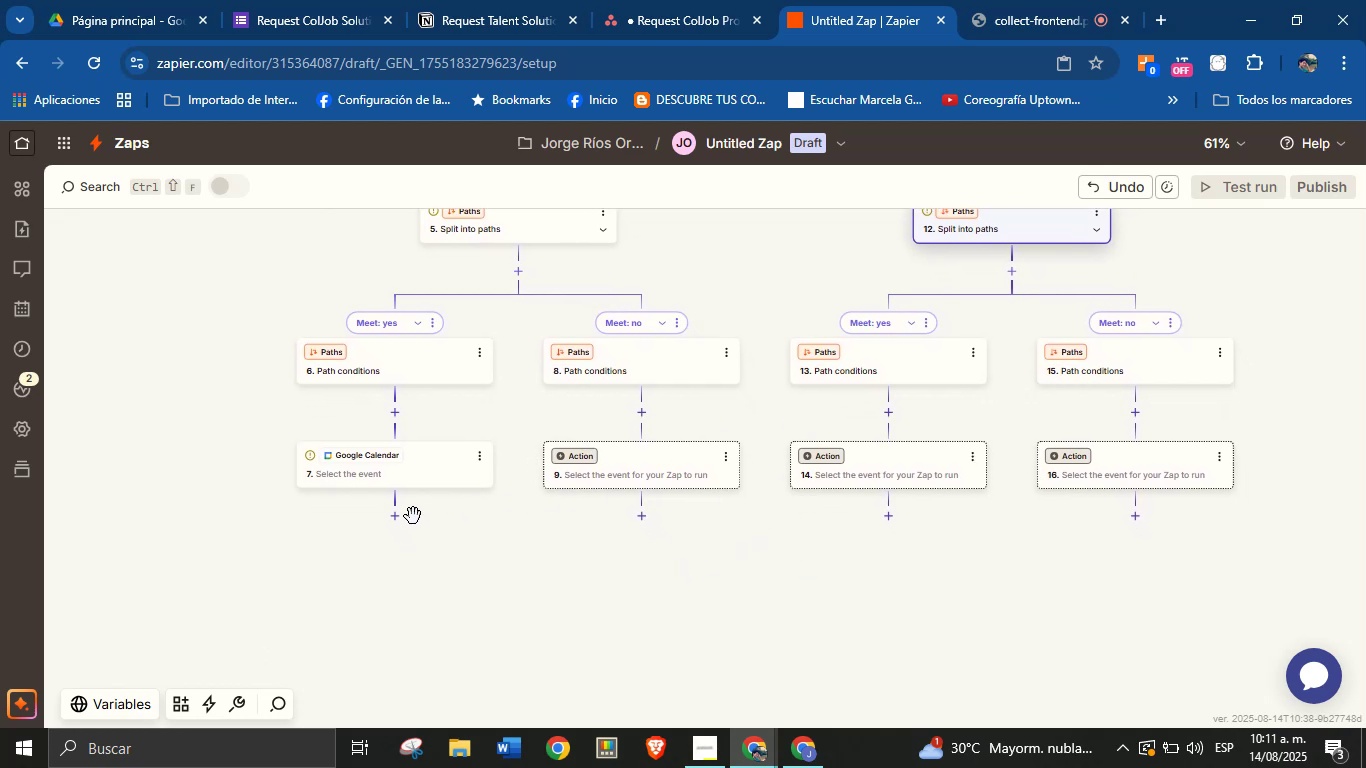 
left_click([401, 470])
 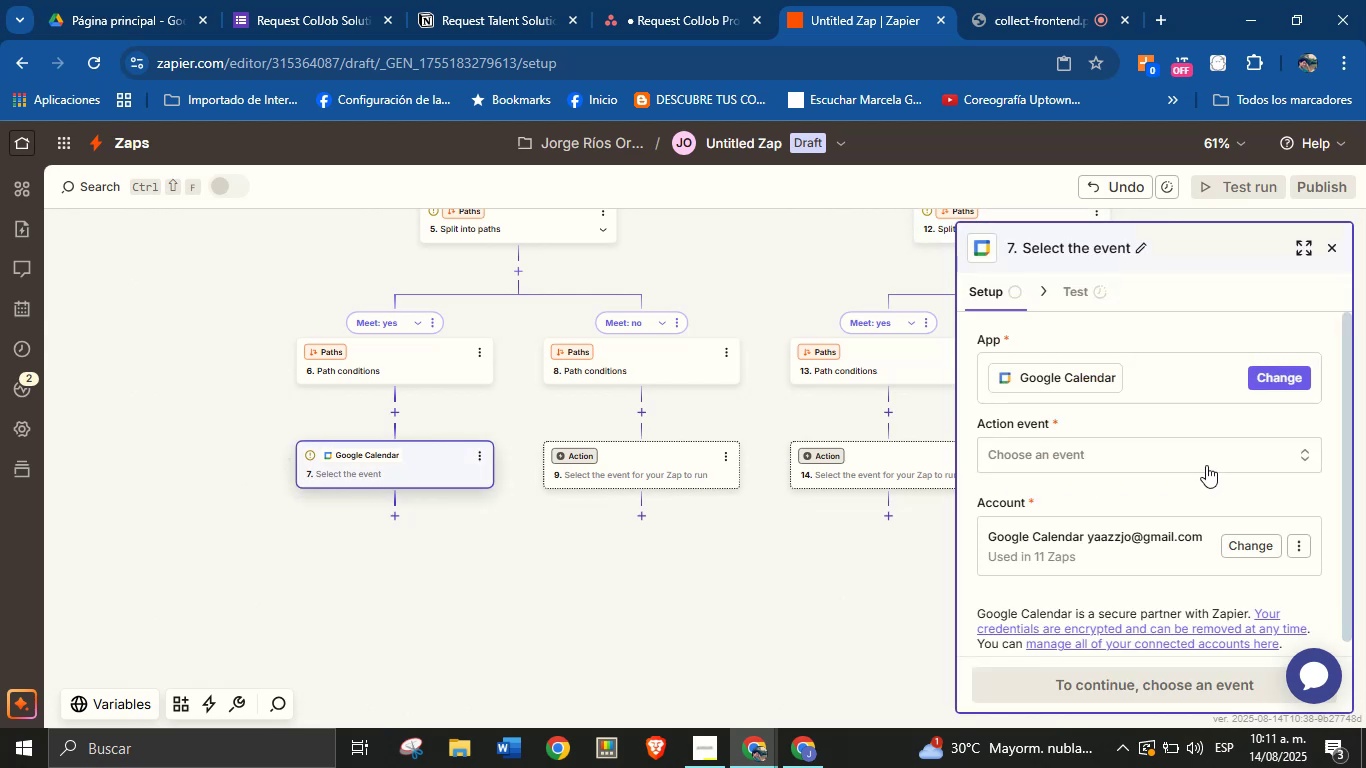 
left_click([1202, 460])
 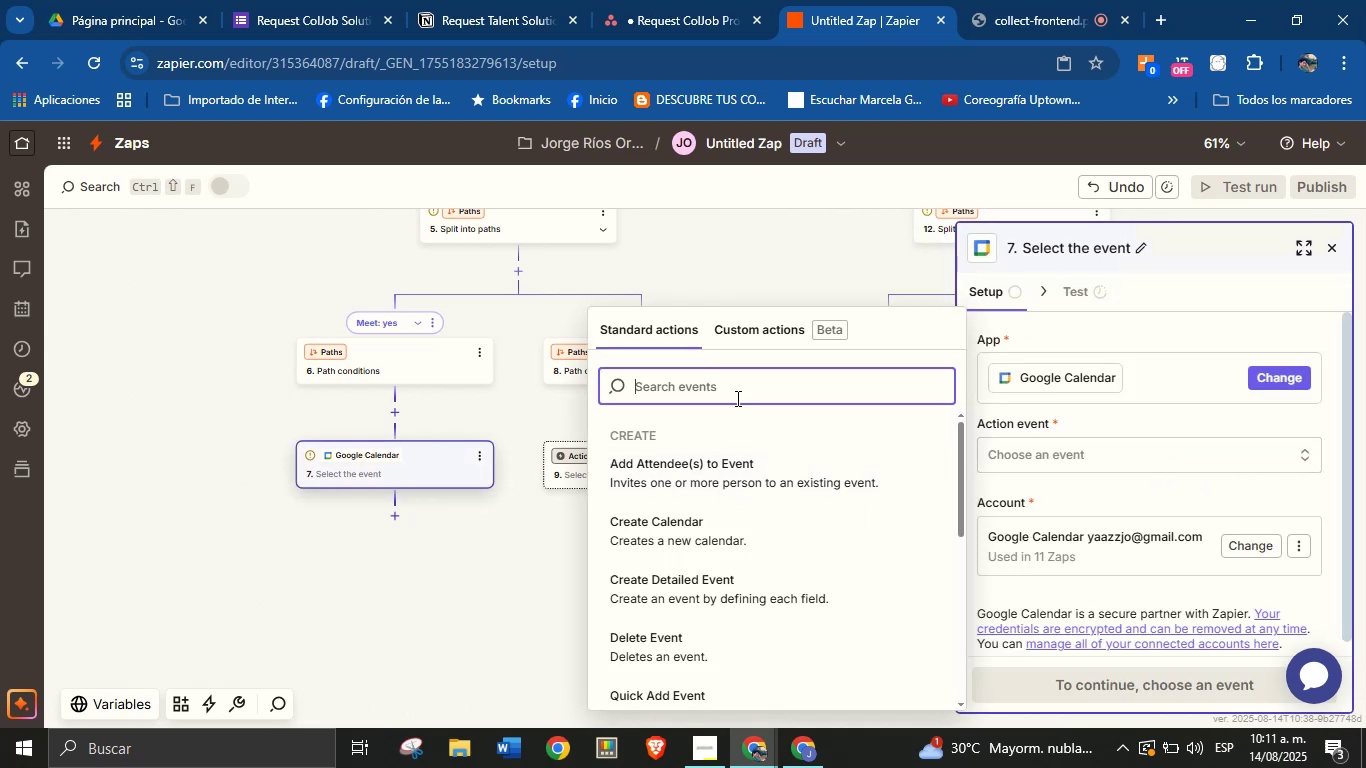 
type(cre)
key(Backspace)
key(Backspace)
key(Backspace)
 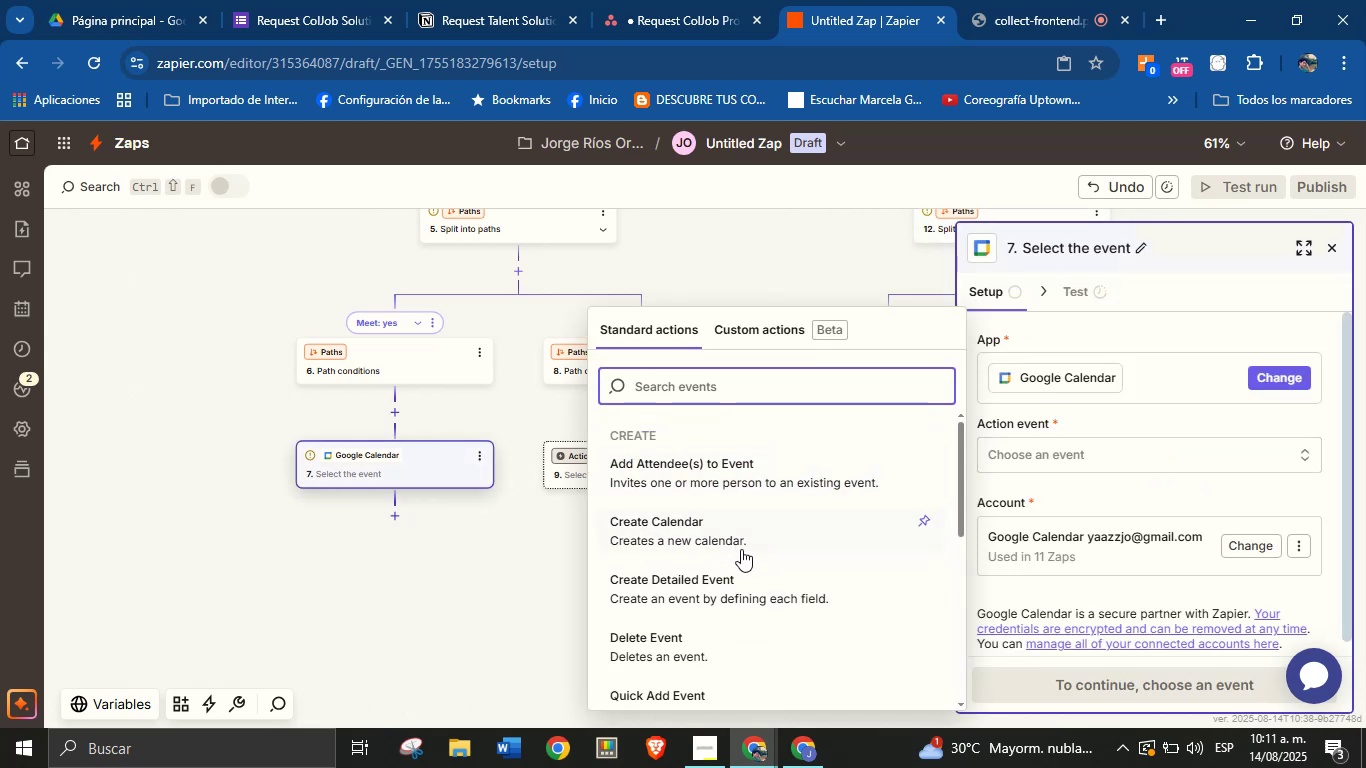 
left_click([714, 589])
 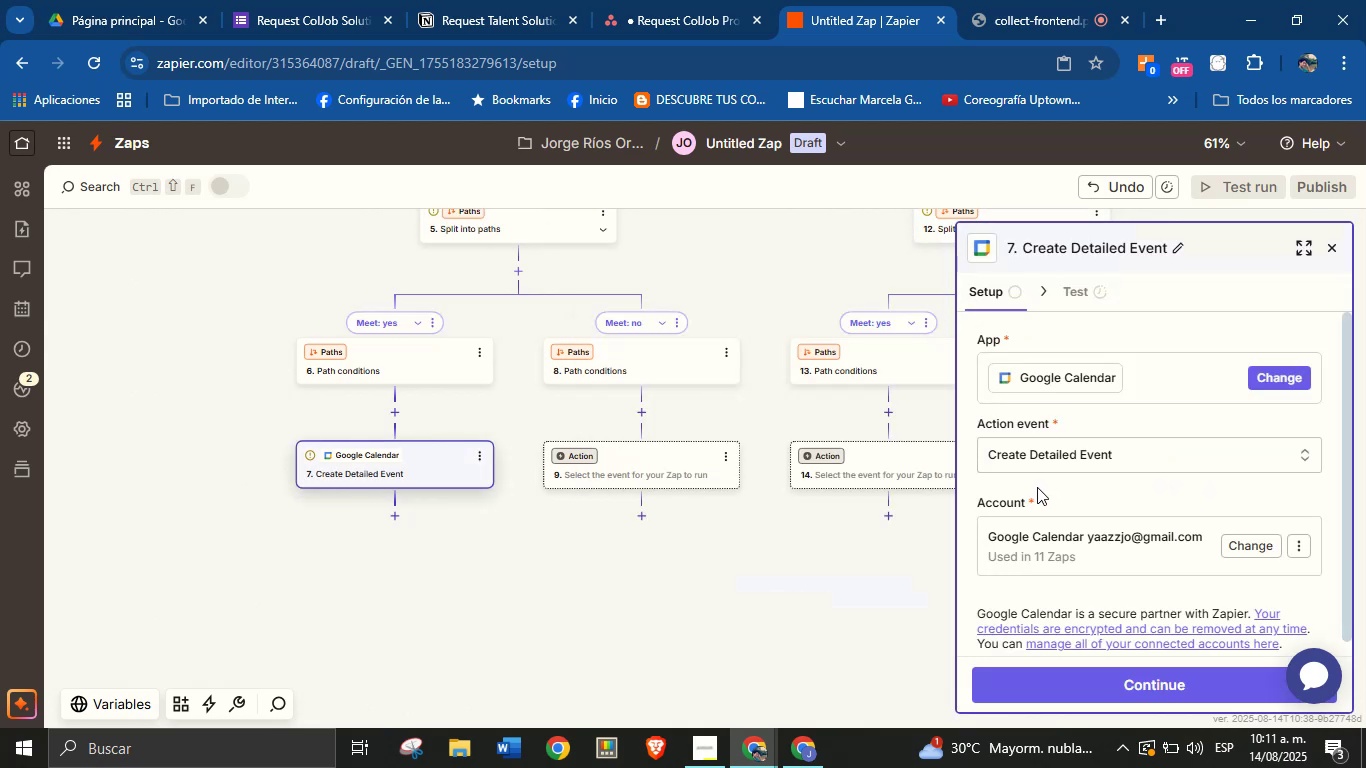 
left_click([1039, 492])
 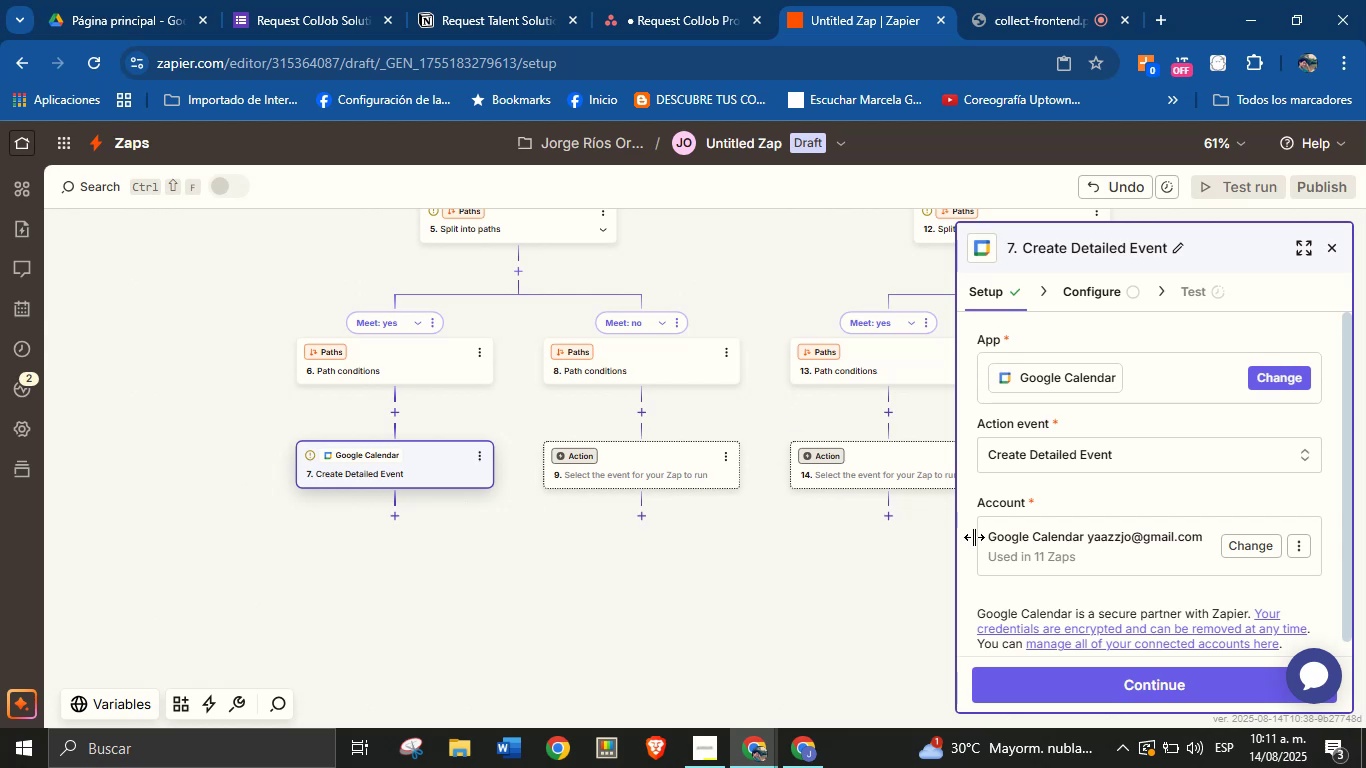 
left_click([1058, 679])
 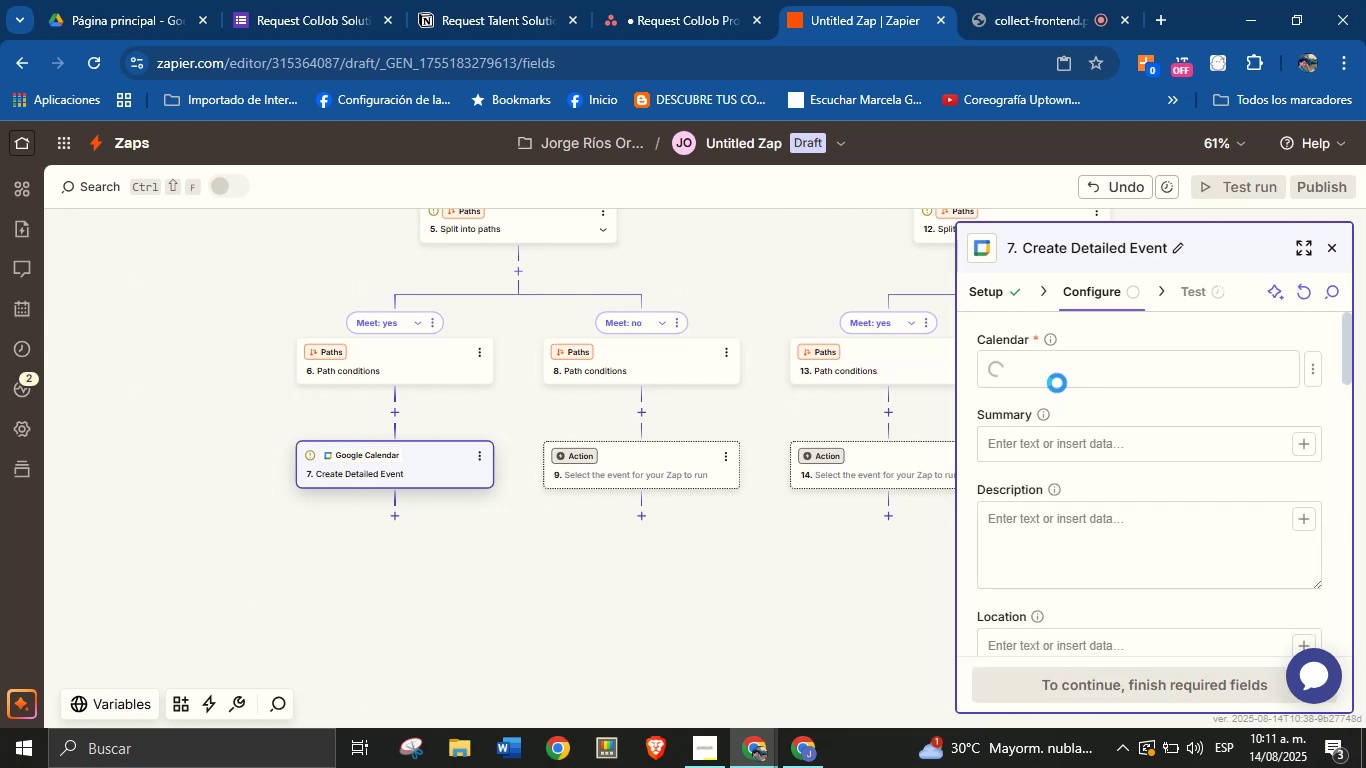 
wait(5.0)
 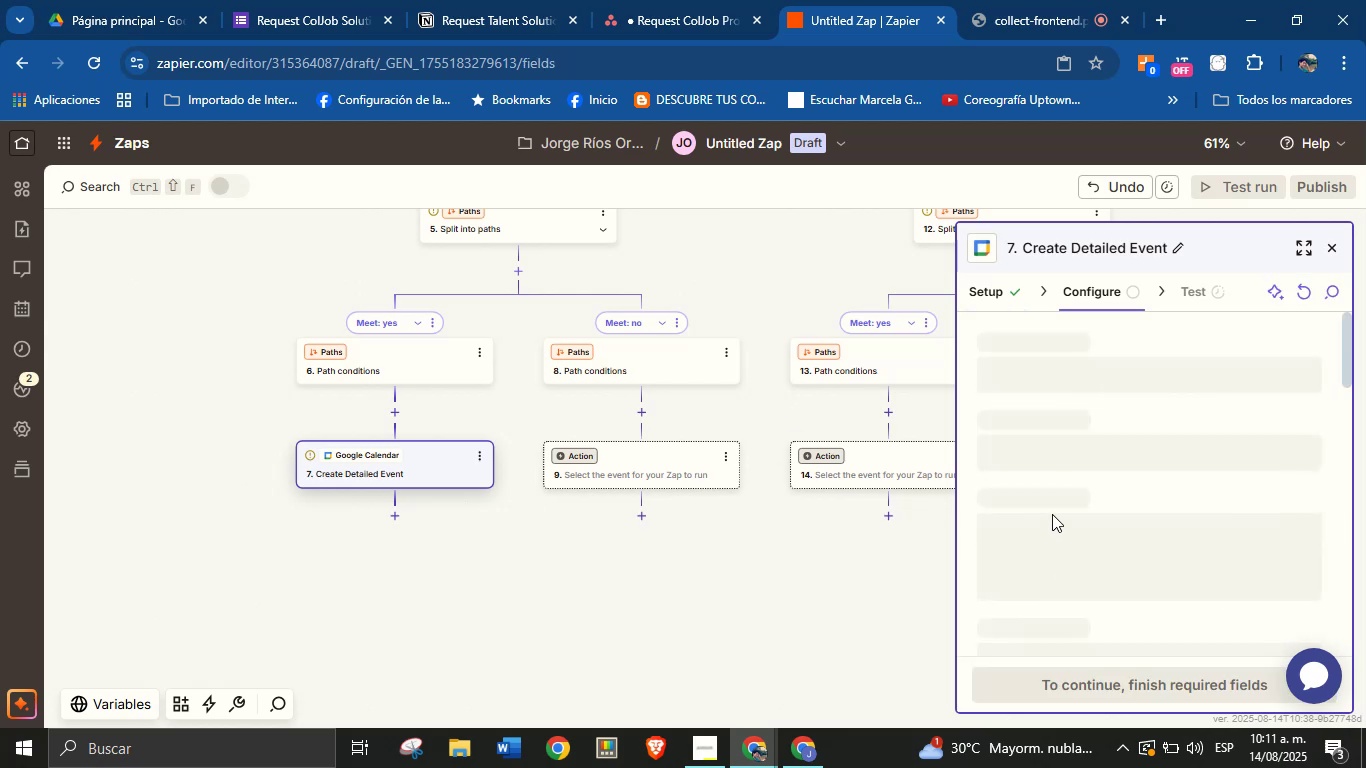 
left_click([1082, 369])
 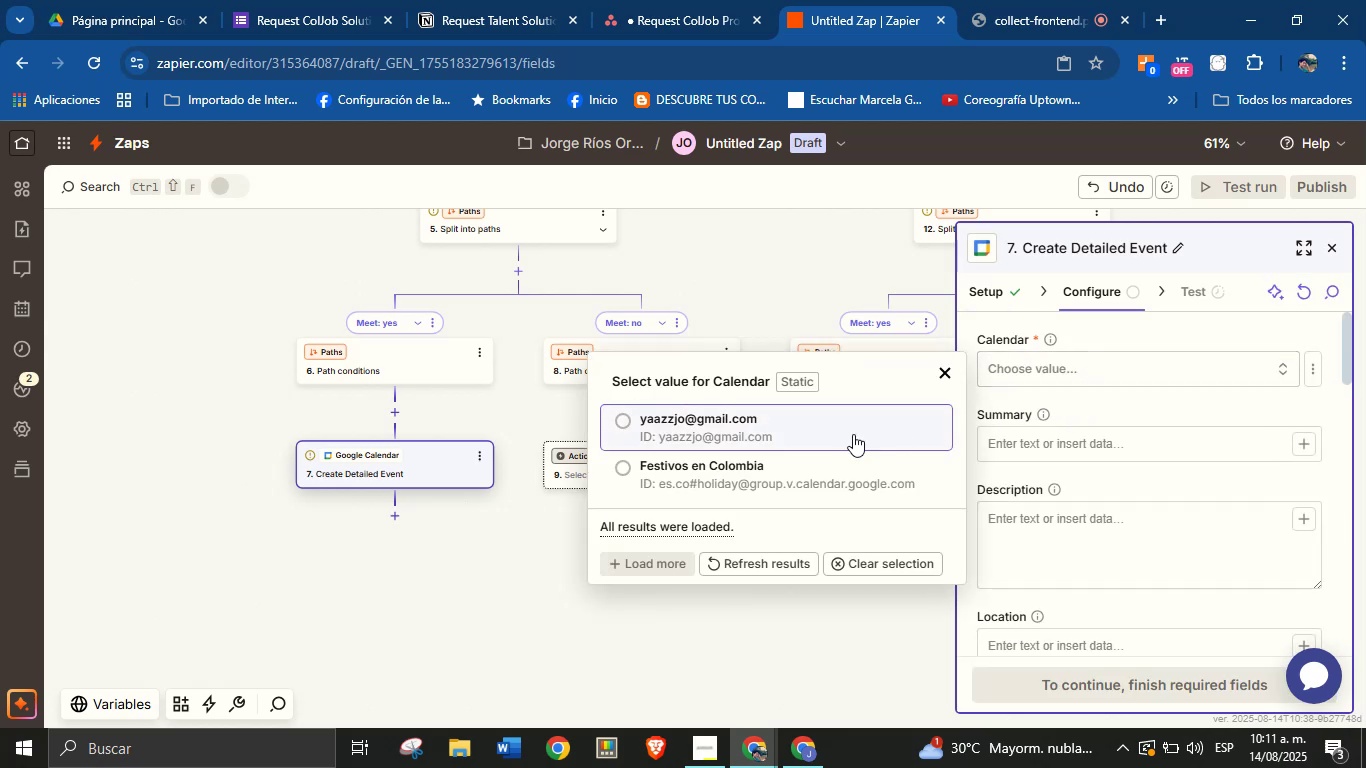 
left_click([838, 435])
 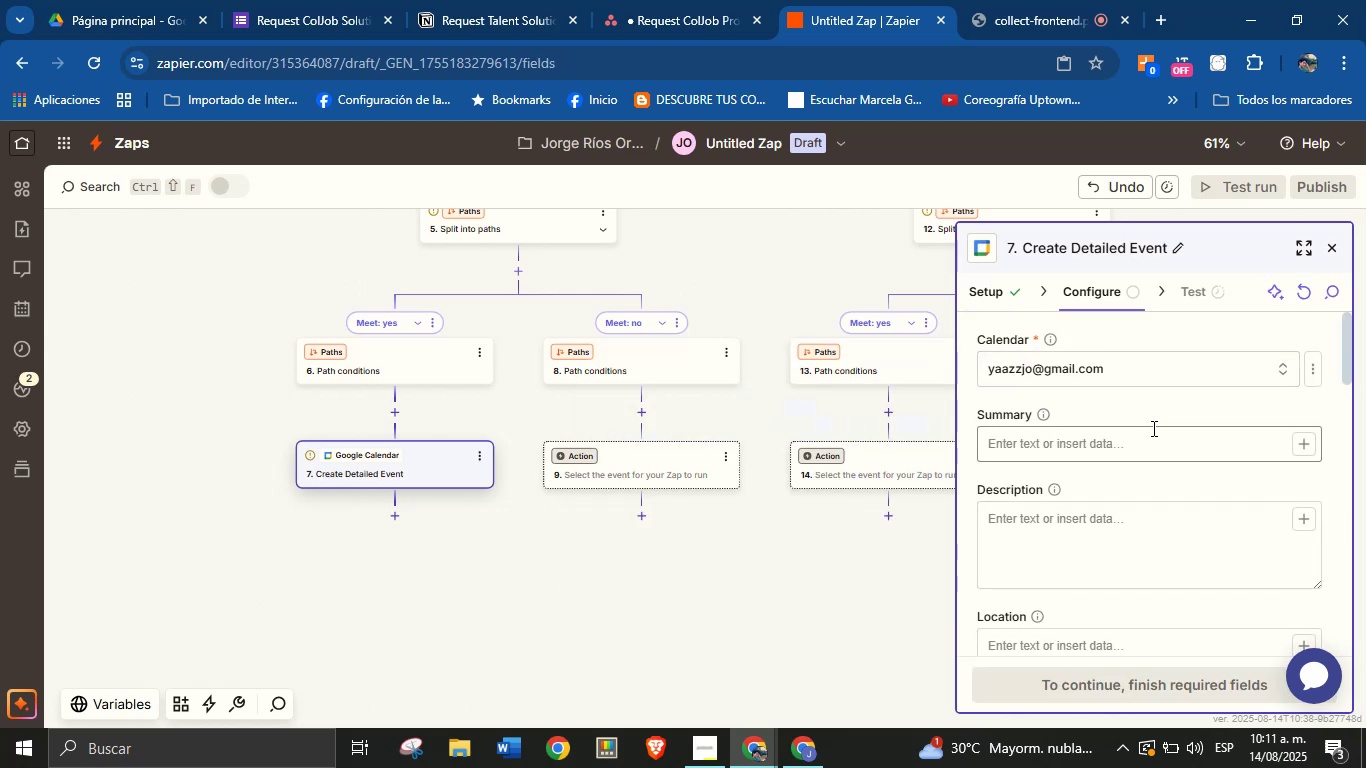 
left_click([1170, 407])
 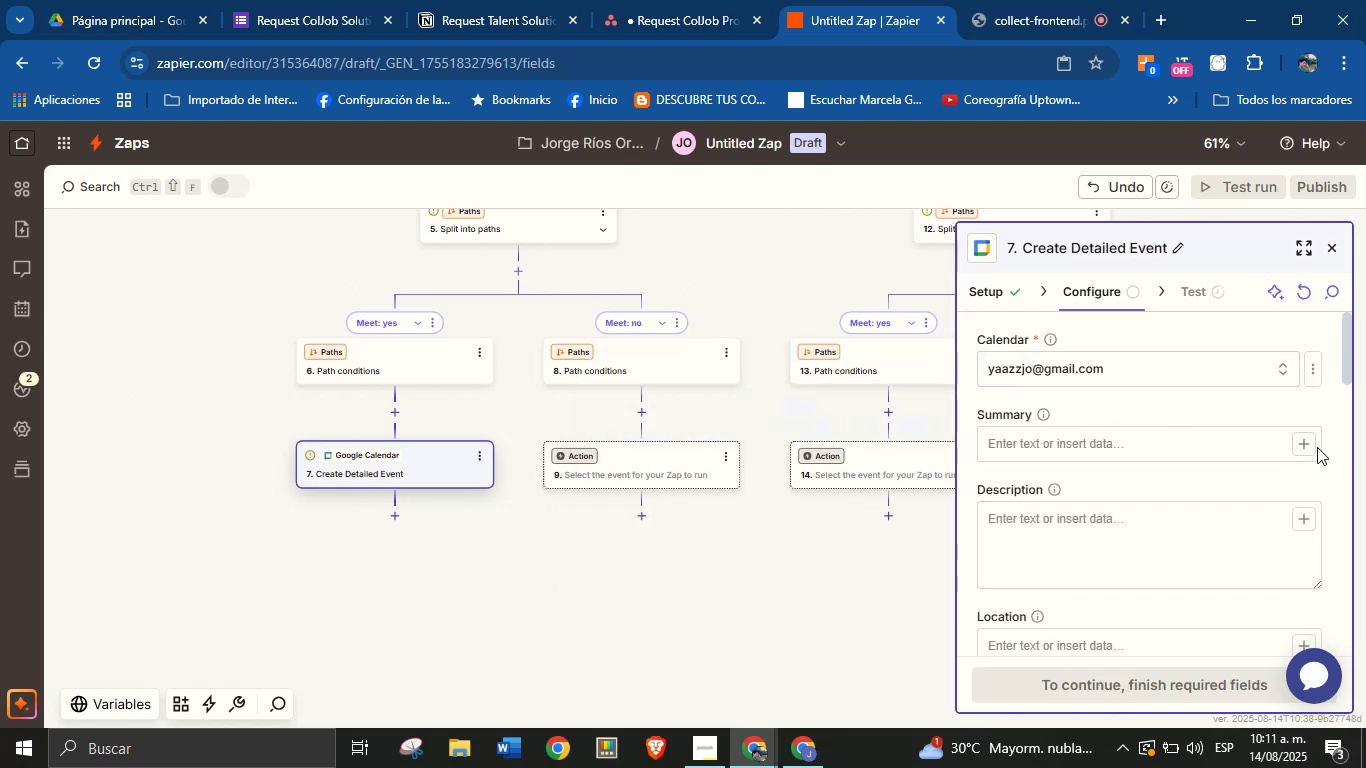 
left_click([1304, 447])
 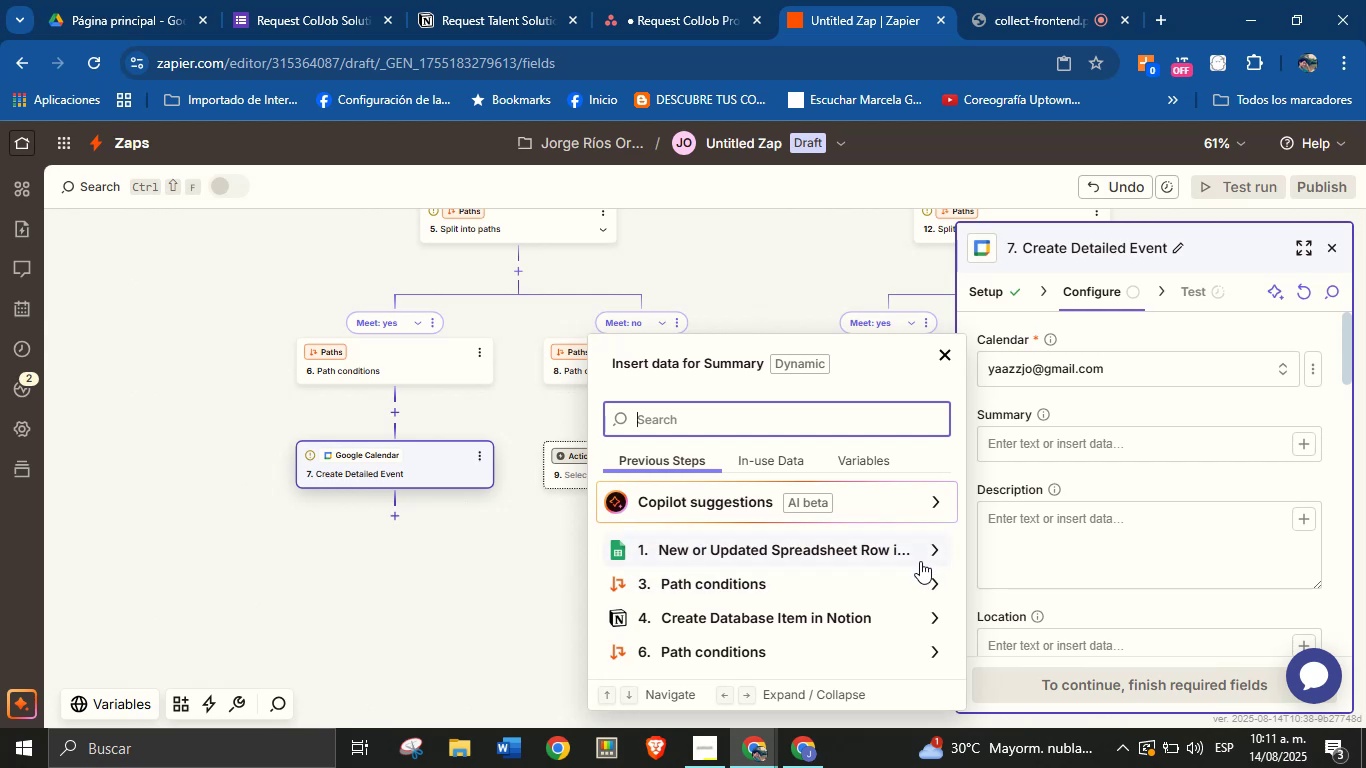 
wait(20.19)
 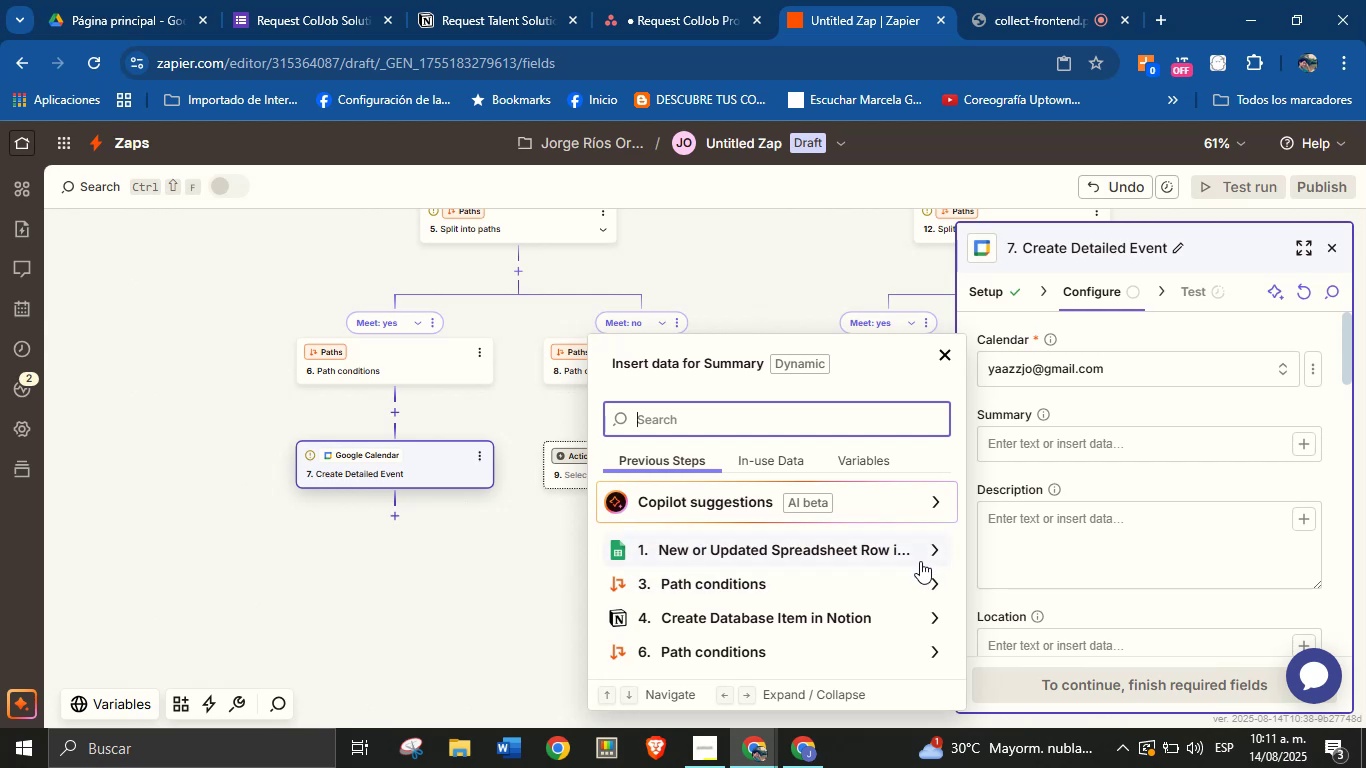 
left_click([994, 444])
 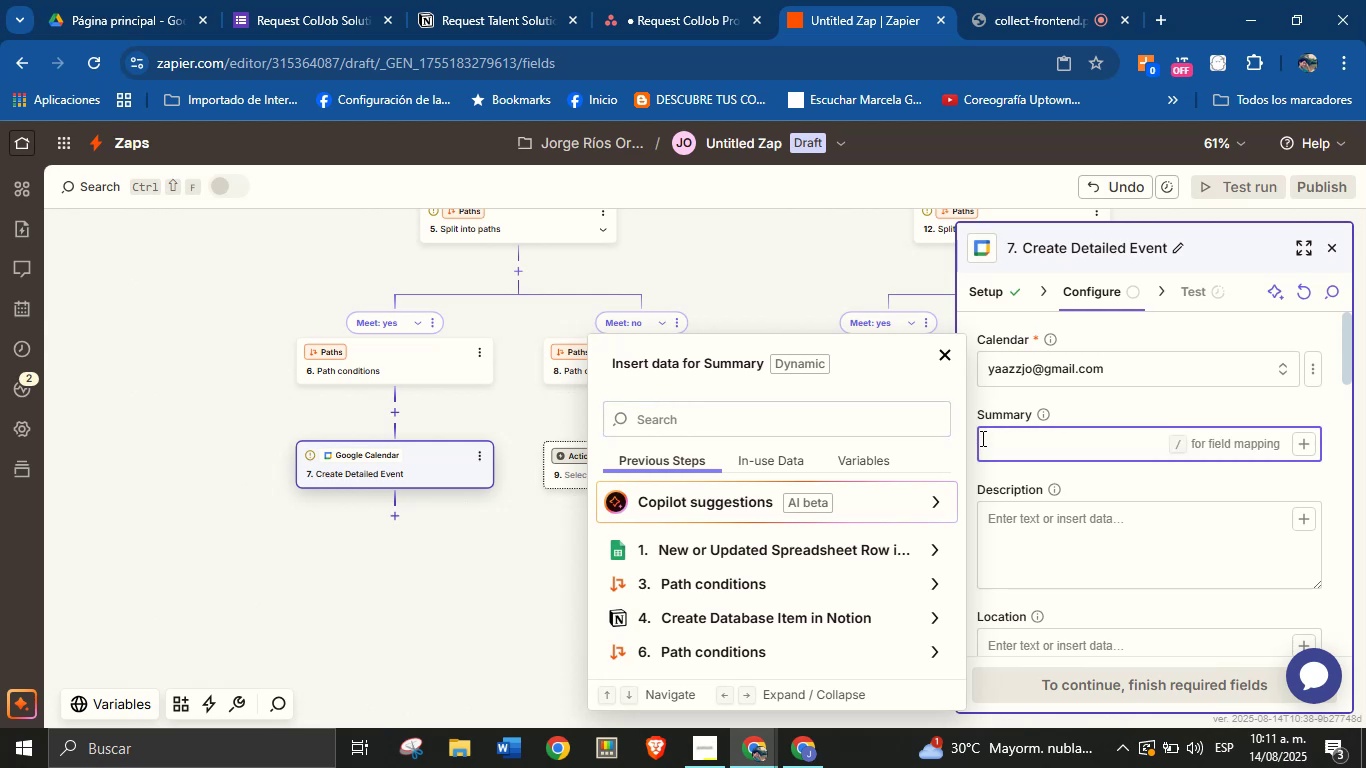 
type(ne )
key(Backspace)
type(w request fro)
key(Backspace)
key(Backspace)
key(Backspace)
type(type> )
 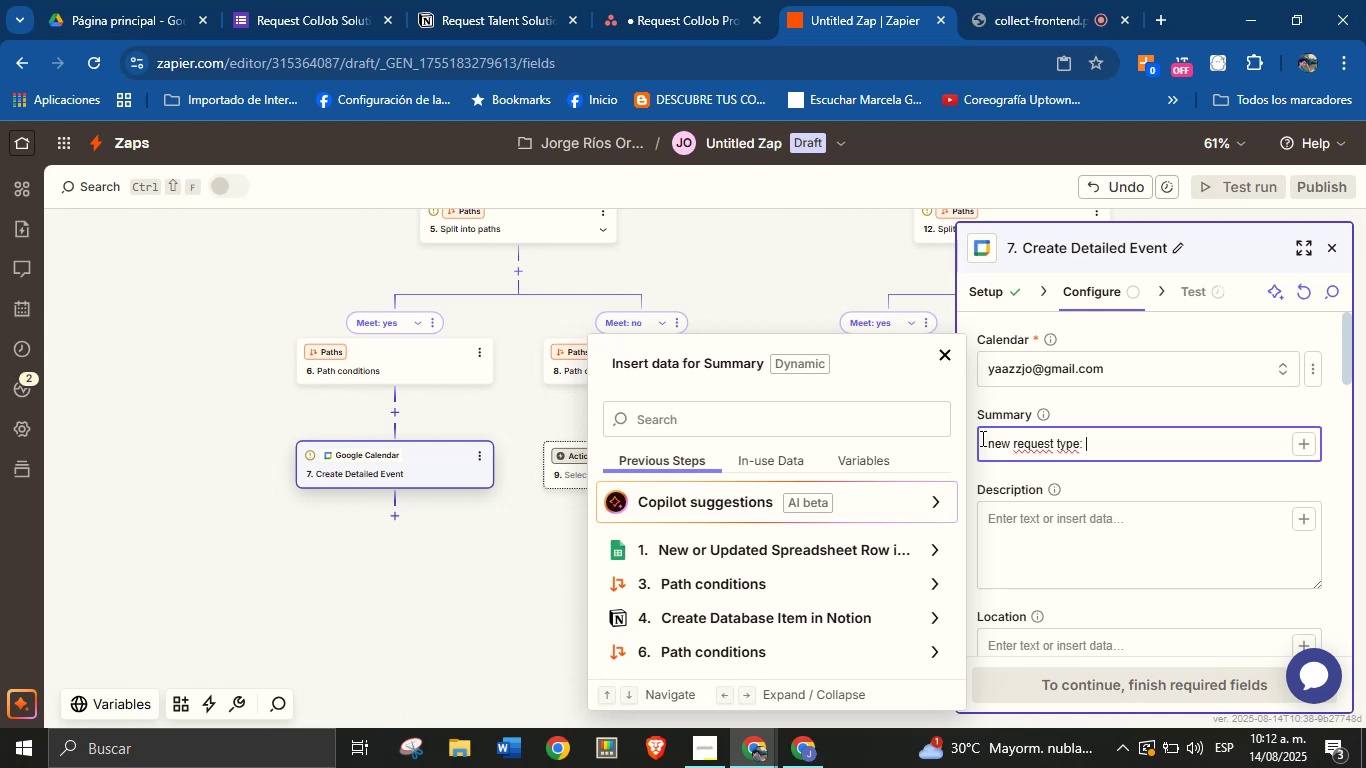 
left_click([1302, 445])
 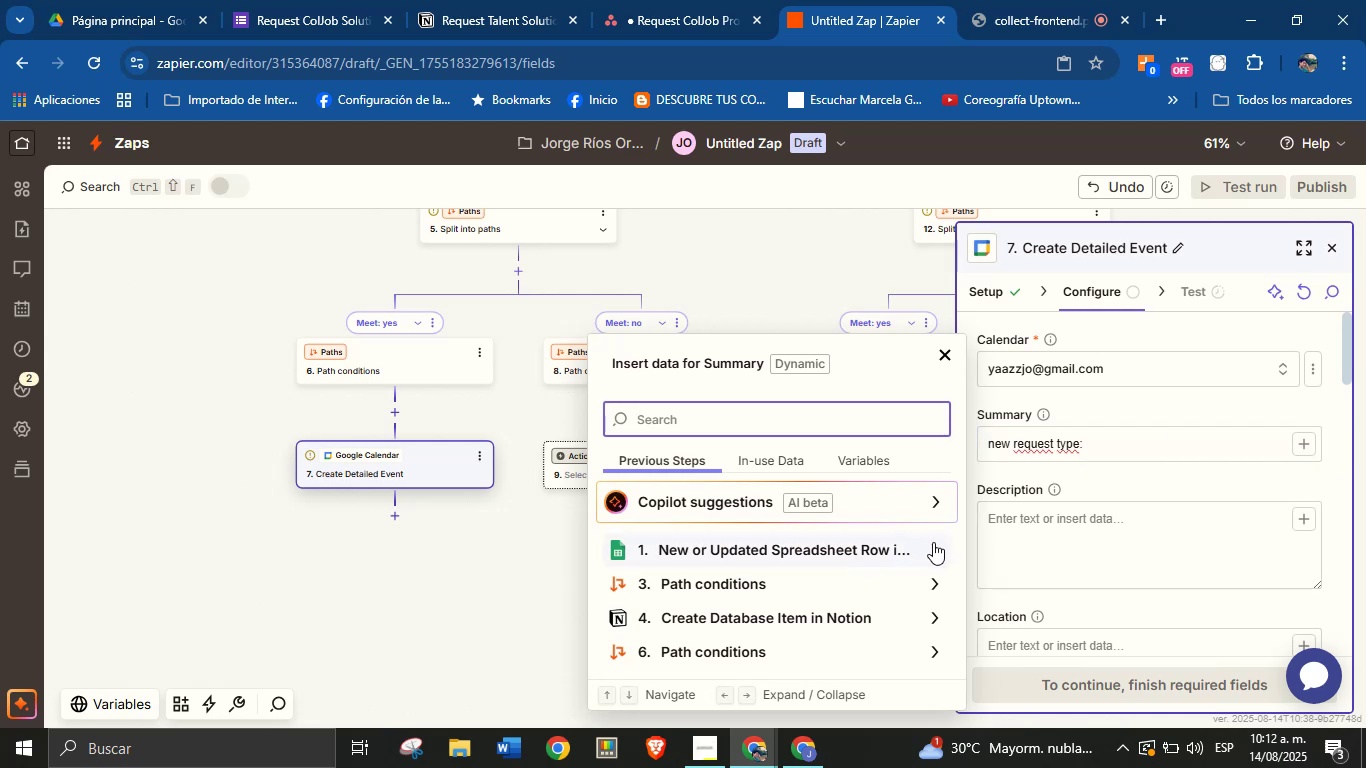 
left_click([936, 624])
 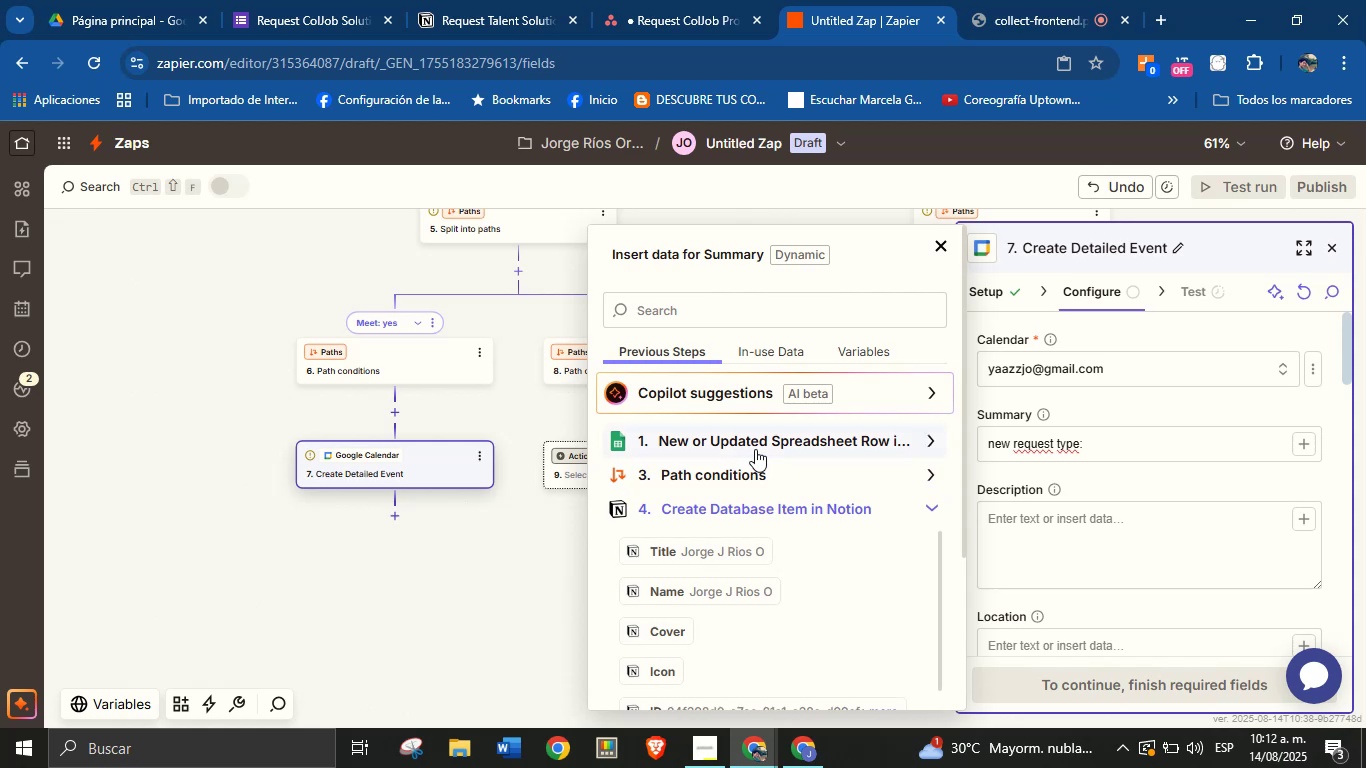 
left_click([749, 313])
 